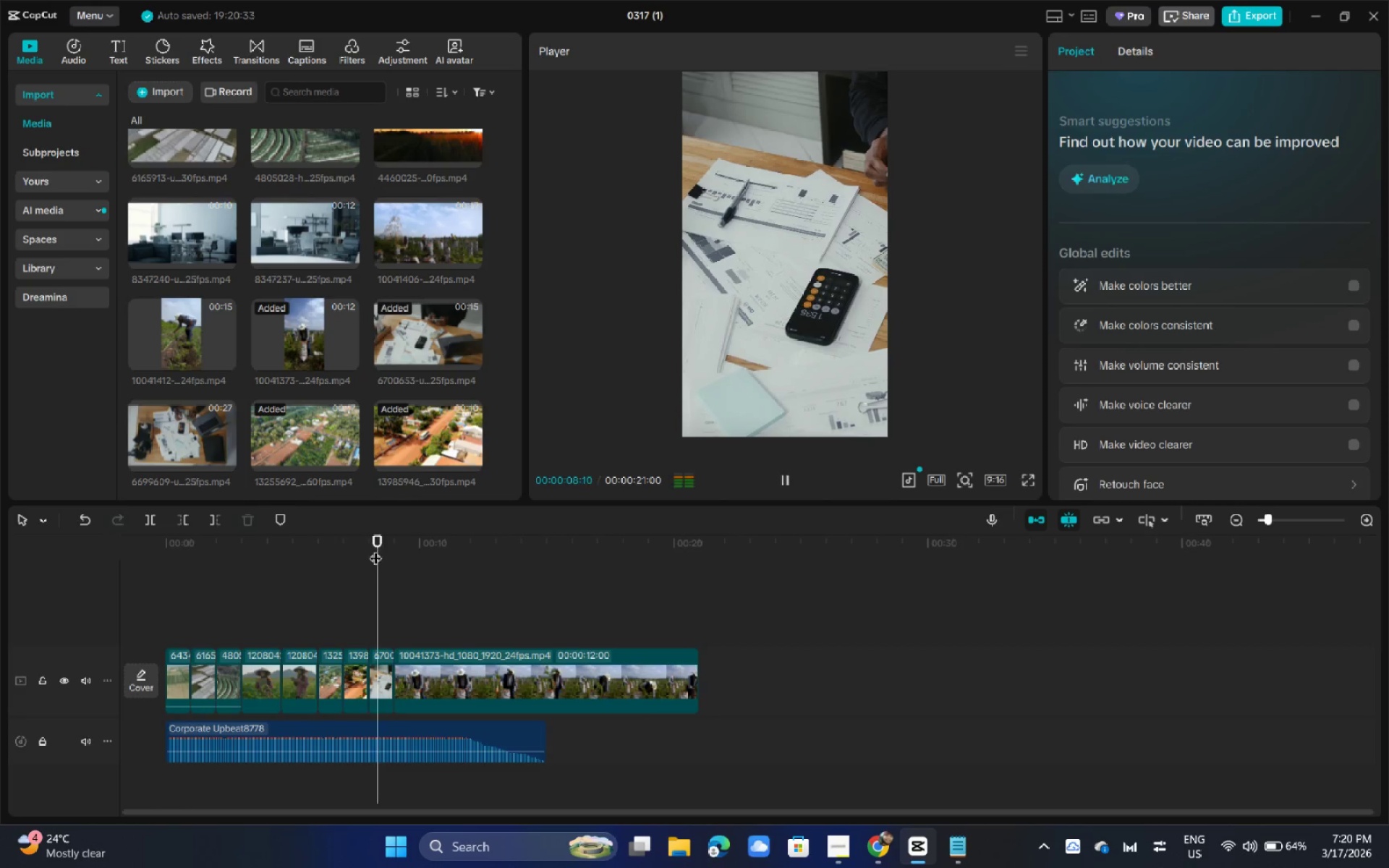 
key(Space)
 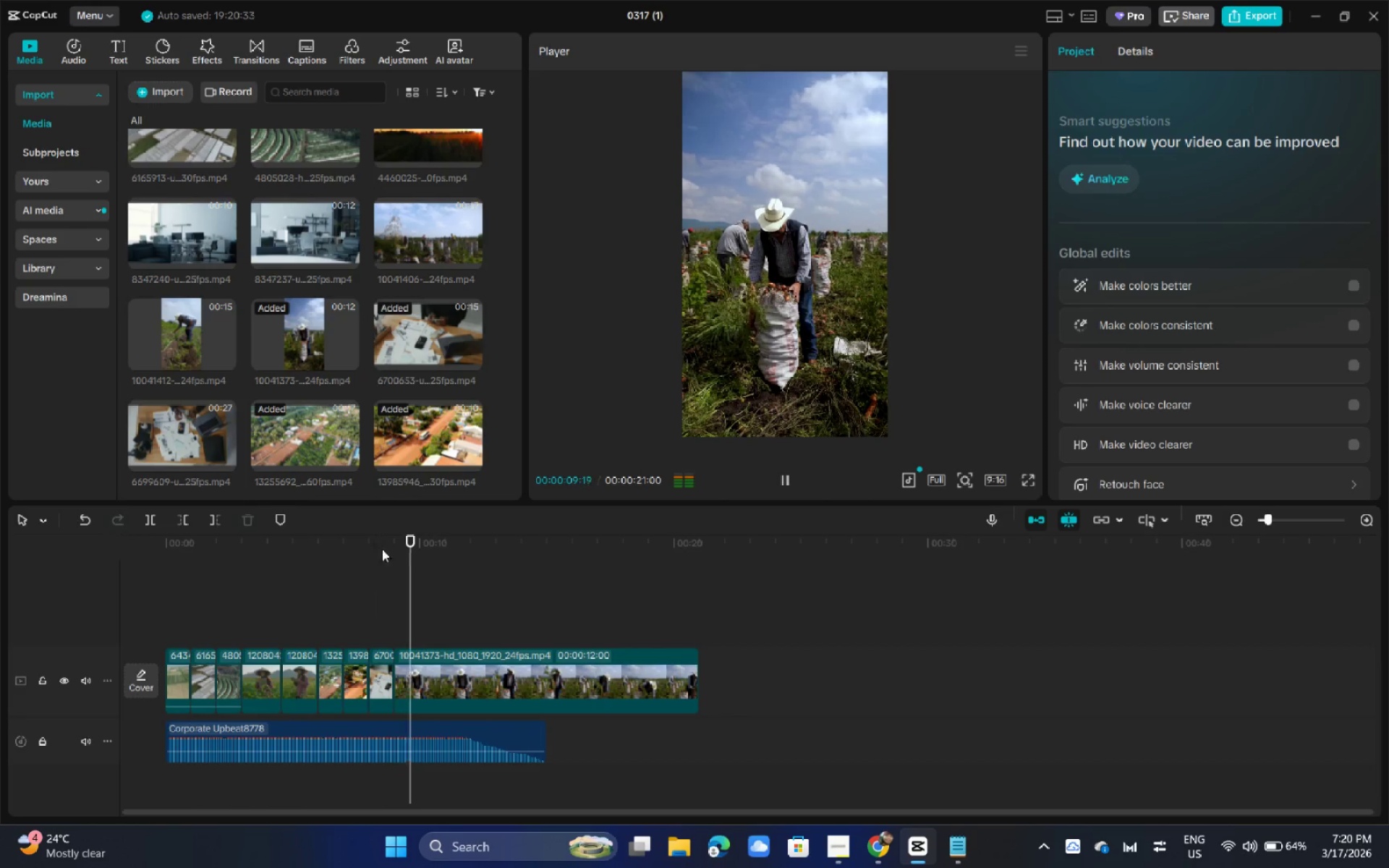 
left_click_drag(start_coordinate=[414, 537], to_coordinate=[420, 539])
 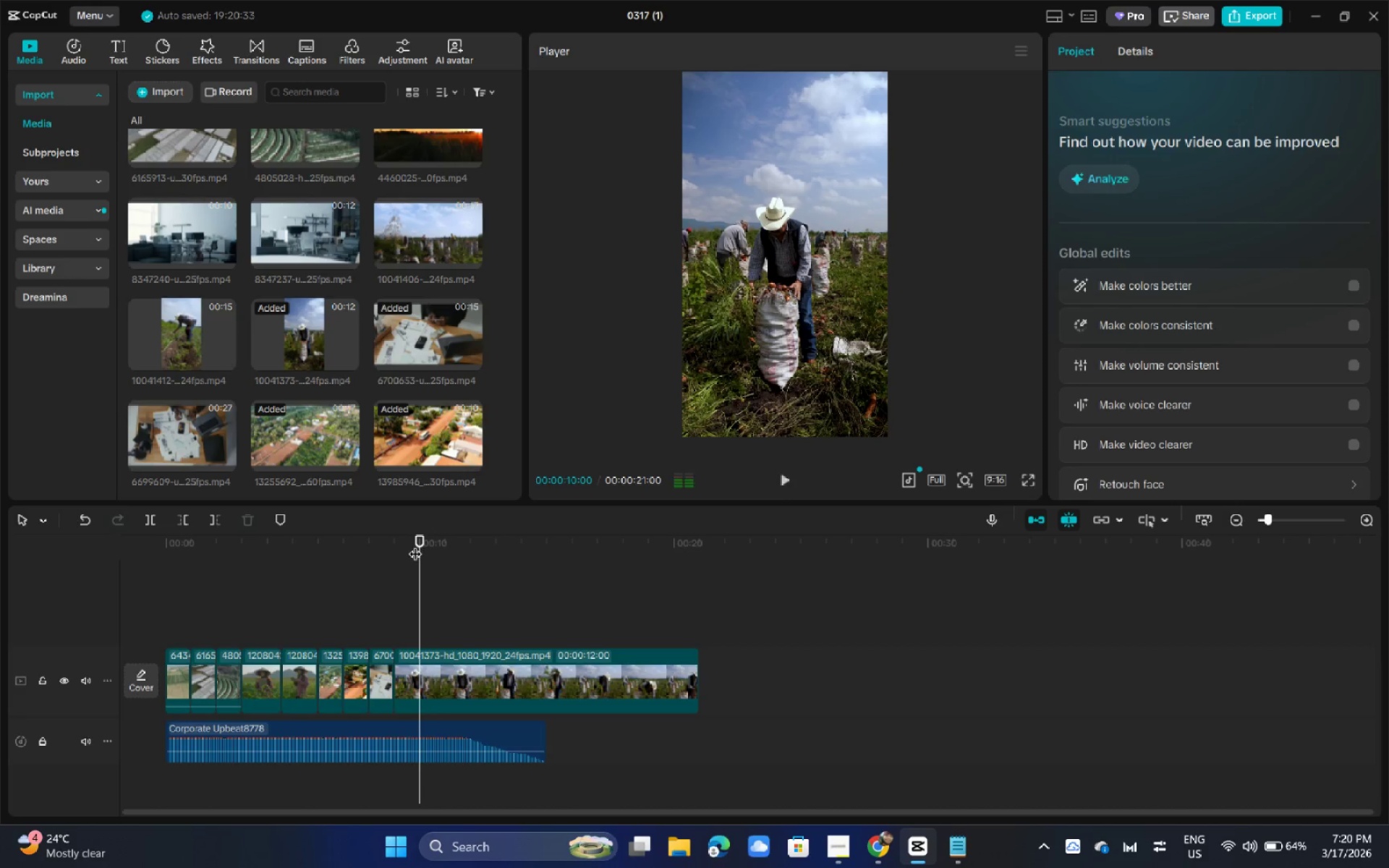 
key(Control+V)
 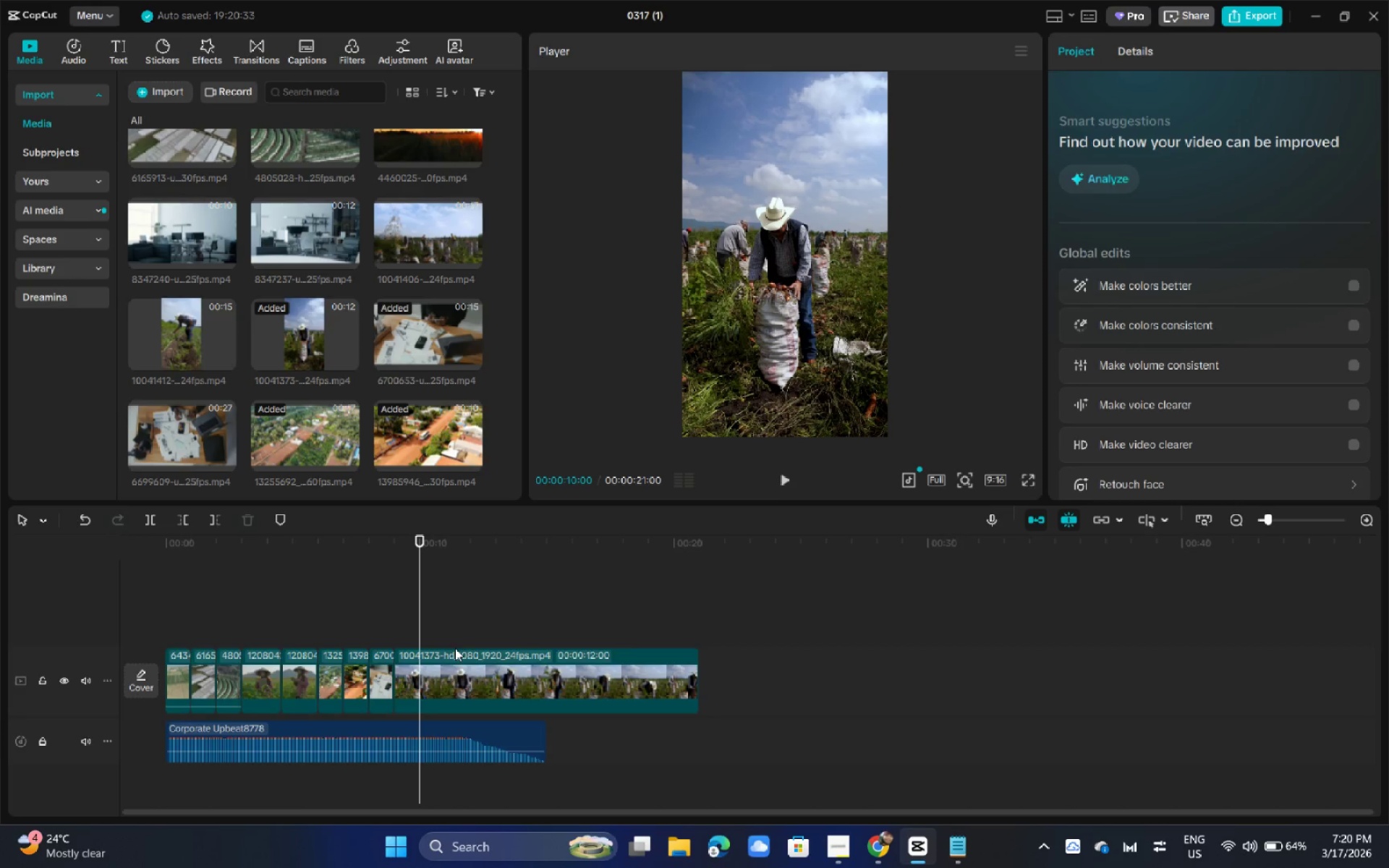 
key(Control+B)
 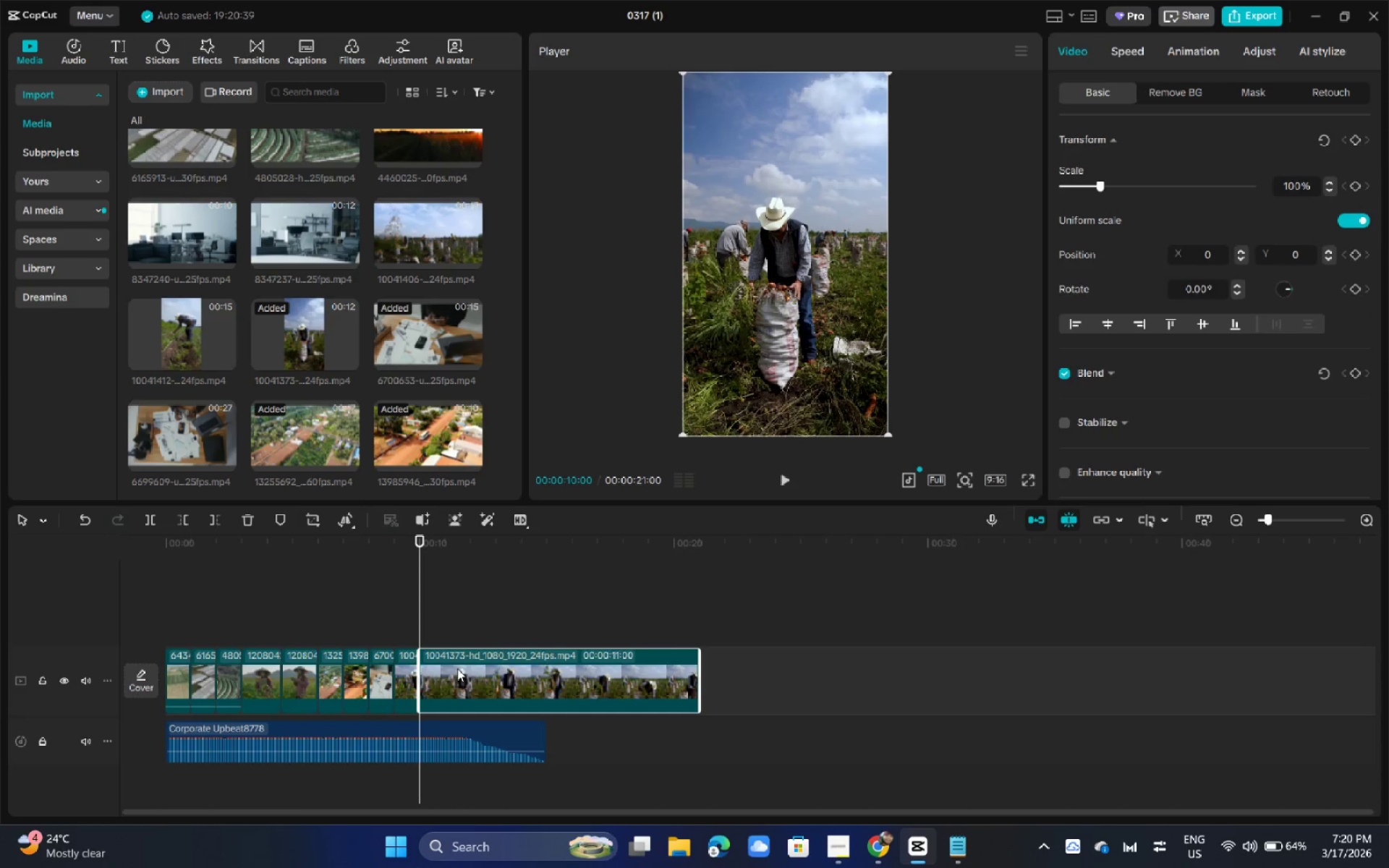 
key(Backspace)
 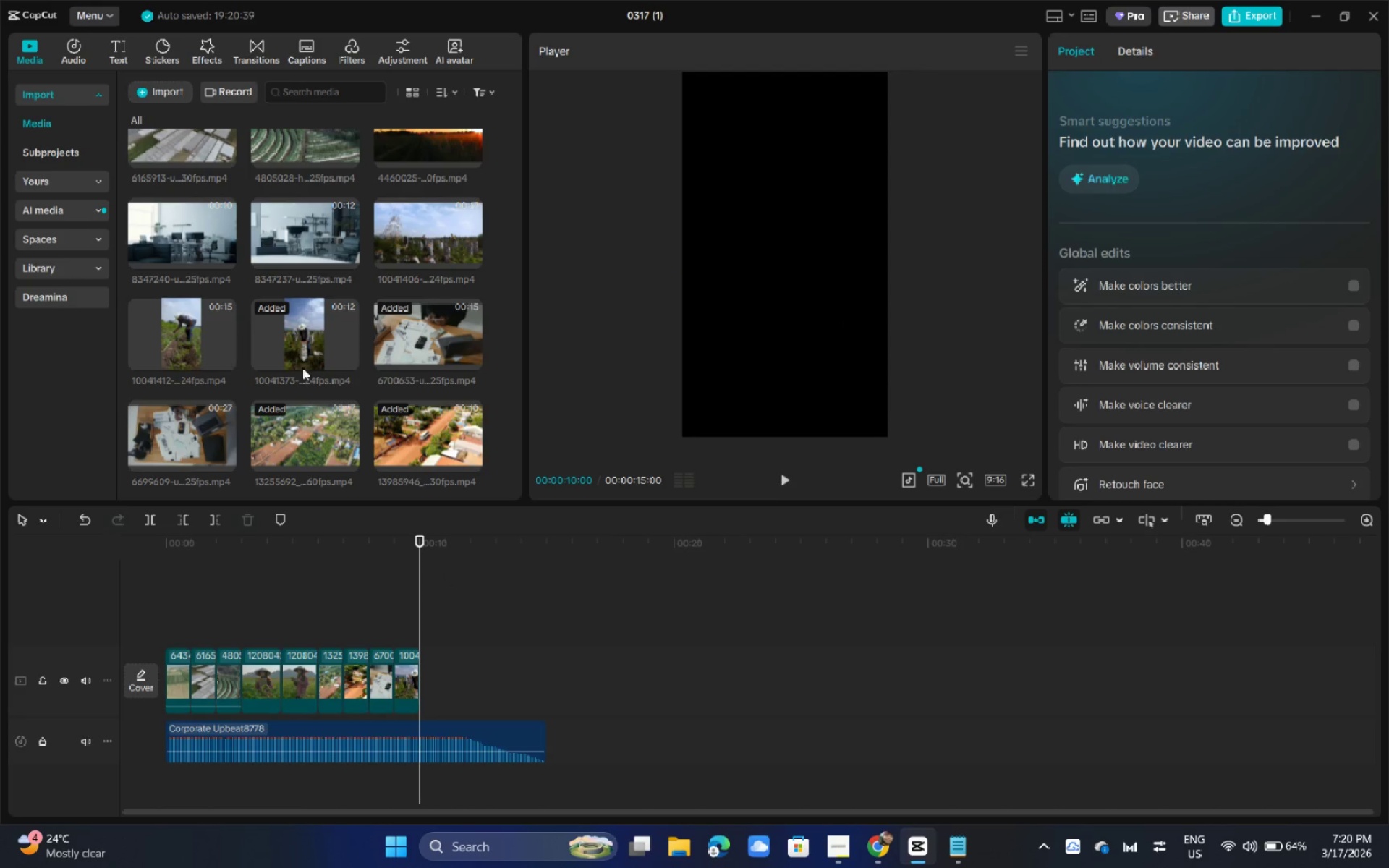 
left_click_drag(start_coordinate=[294, 346], to_coordinate=[425, 668])
 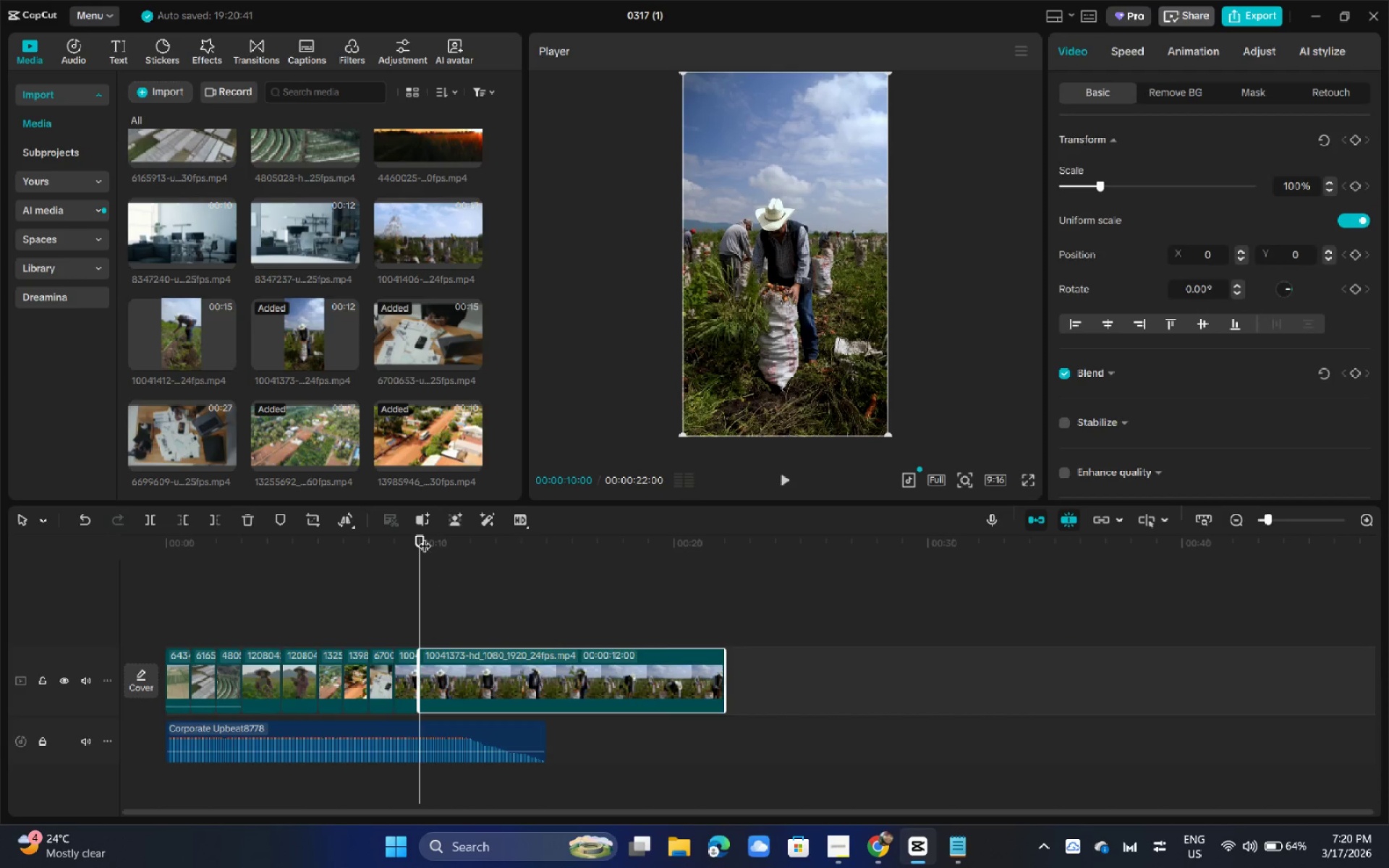 
left_click_drag(start_coordinate=[425, 537], to_coordinate=[445, 544])
 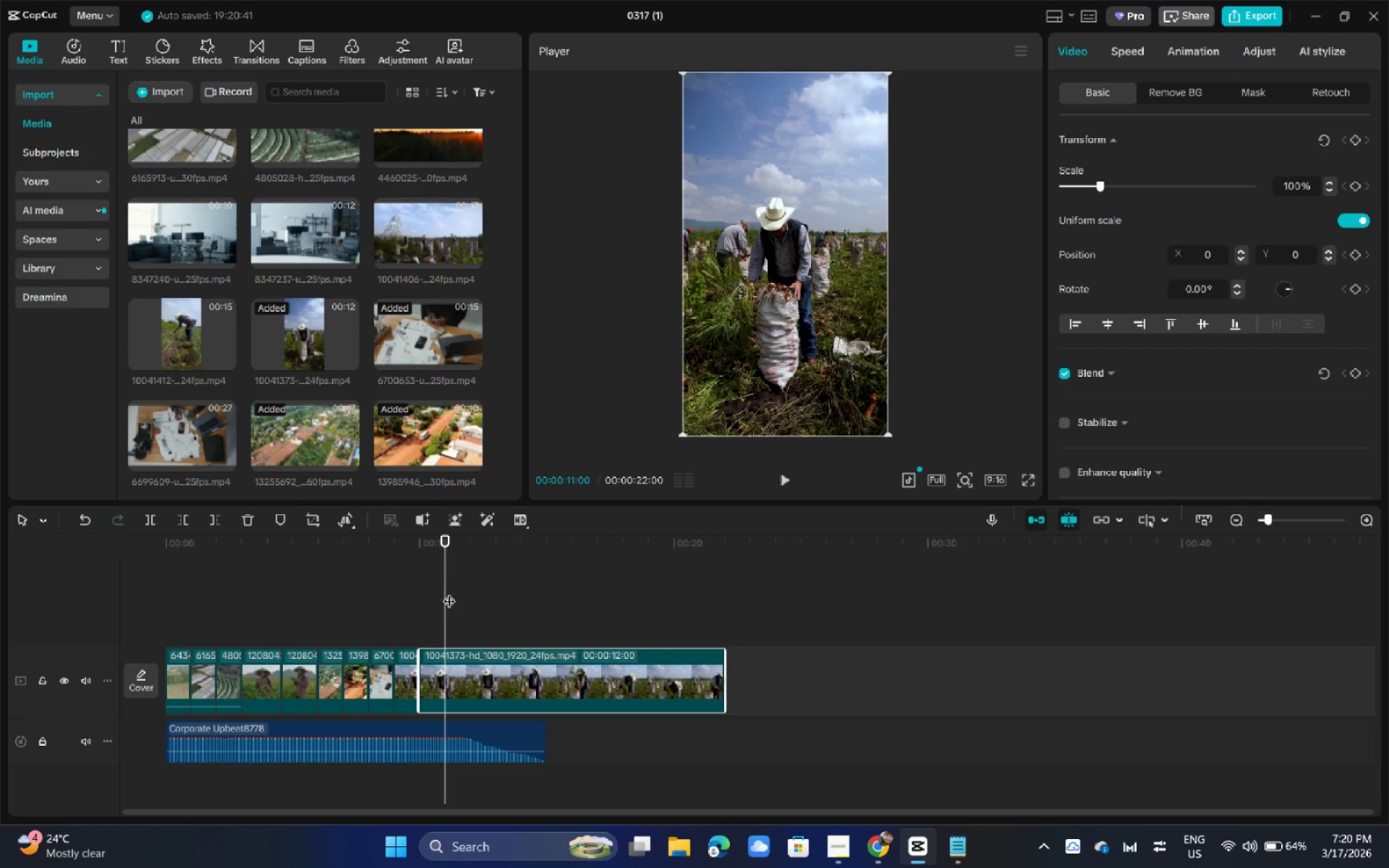 
key(Control+B)
 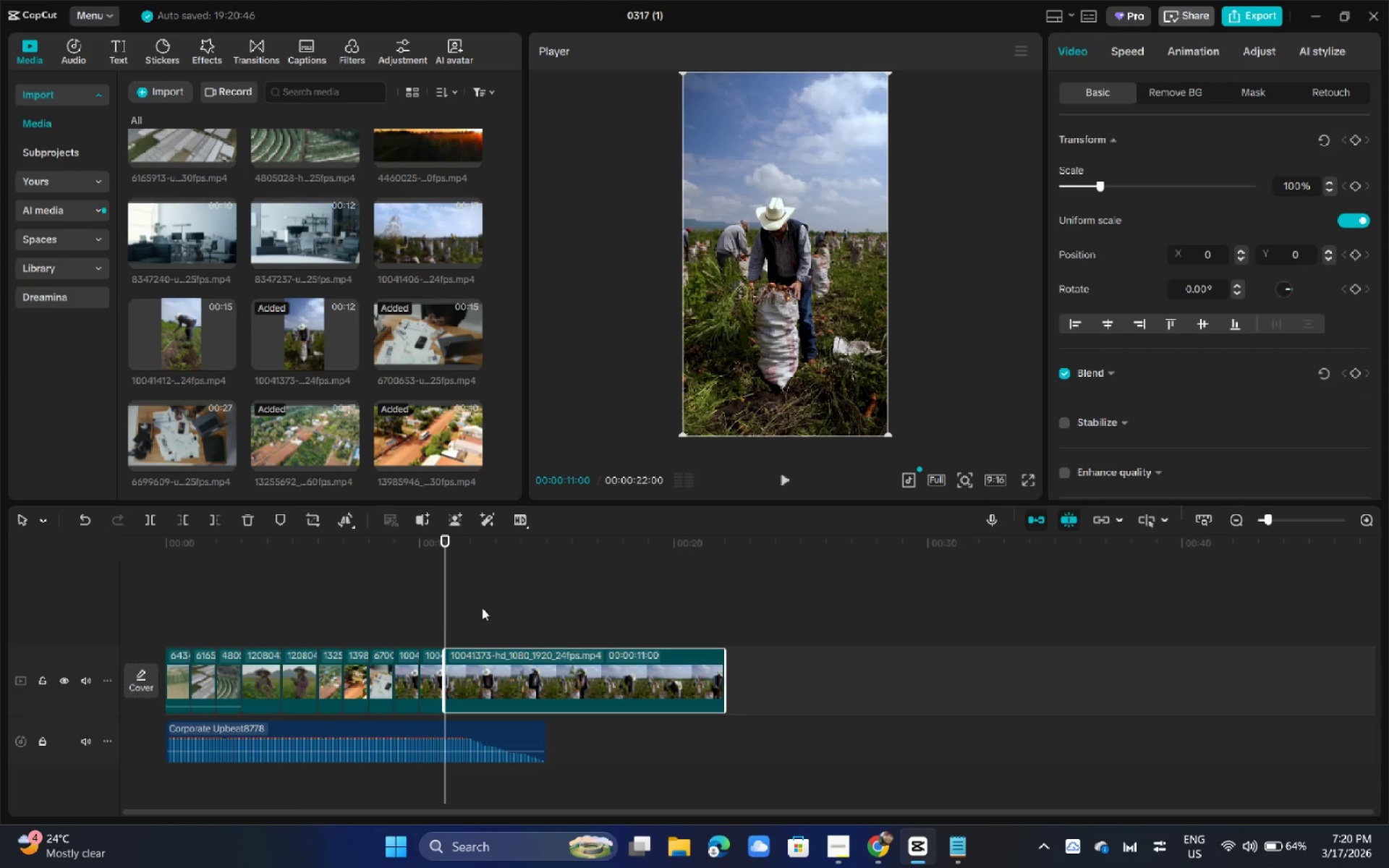 
key(Delete)
 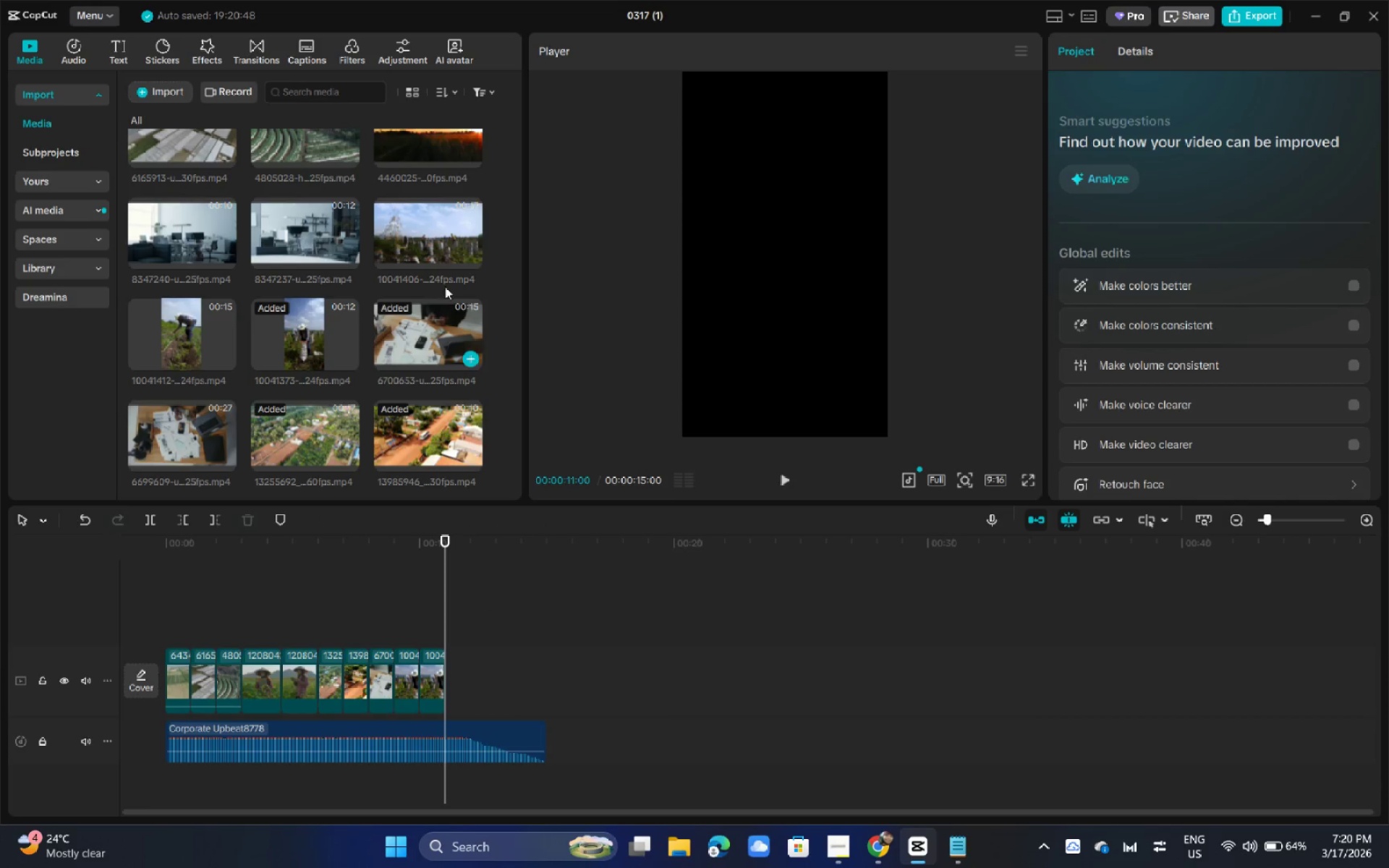 
left_click_drag(start_coordinate=[415, 244], to_coordinate=[458, 679])
 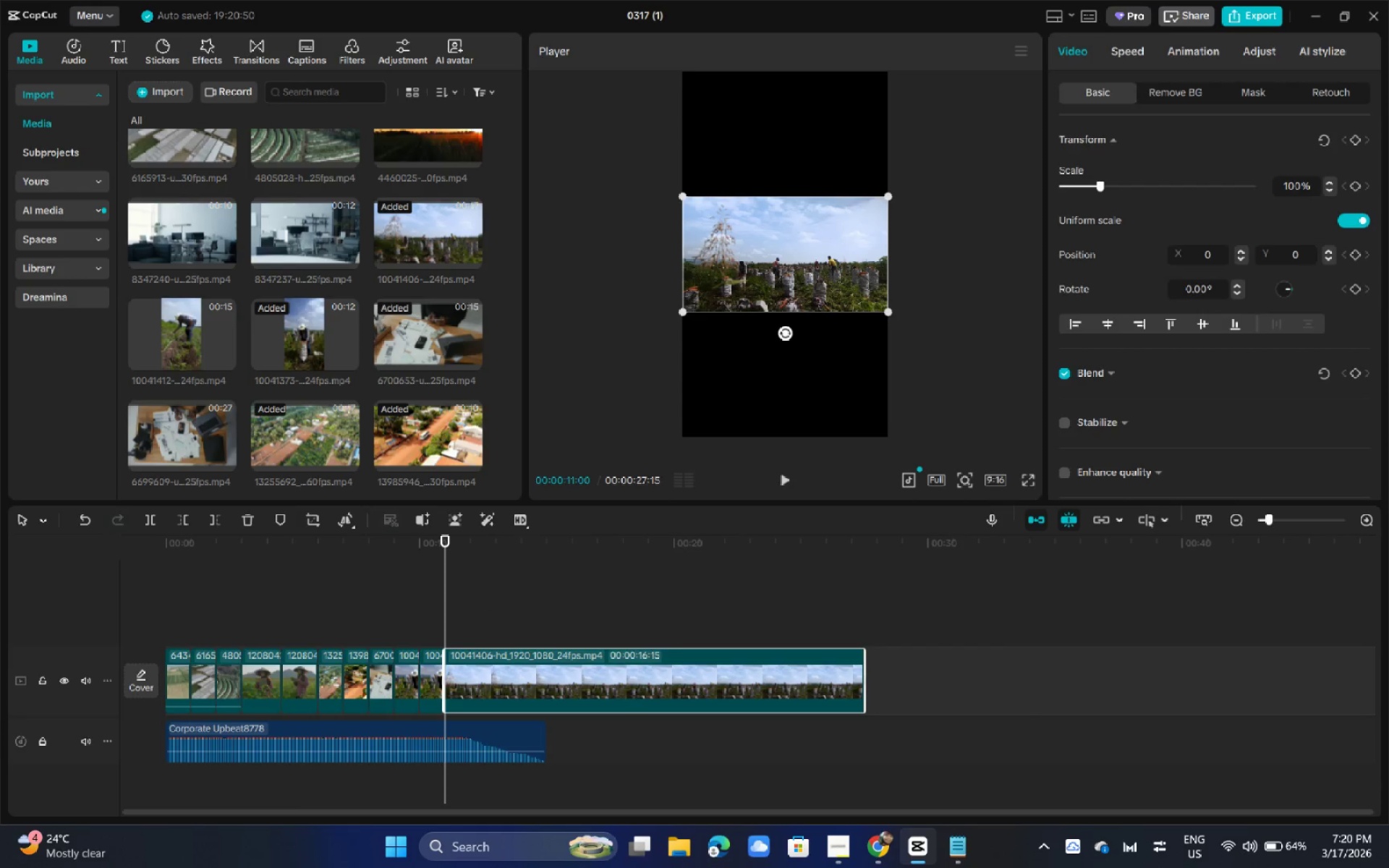 
left_click_drag(start_coordinate=[881, 314], to_coordinate=[1093, 663])
 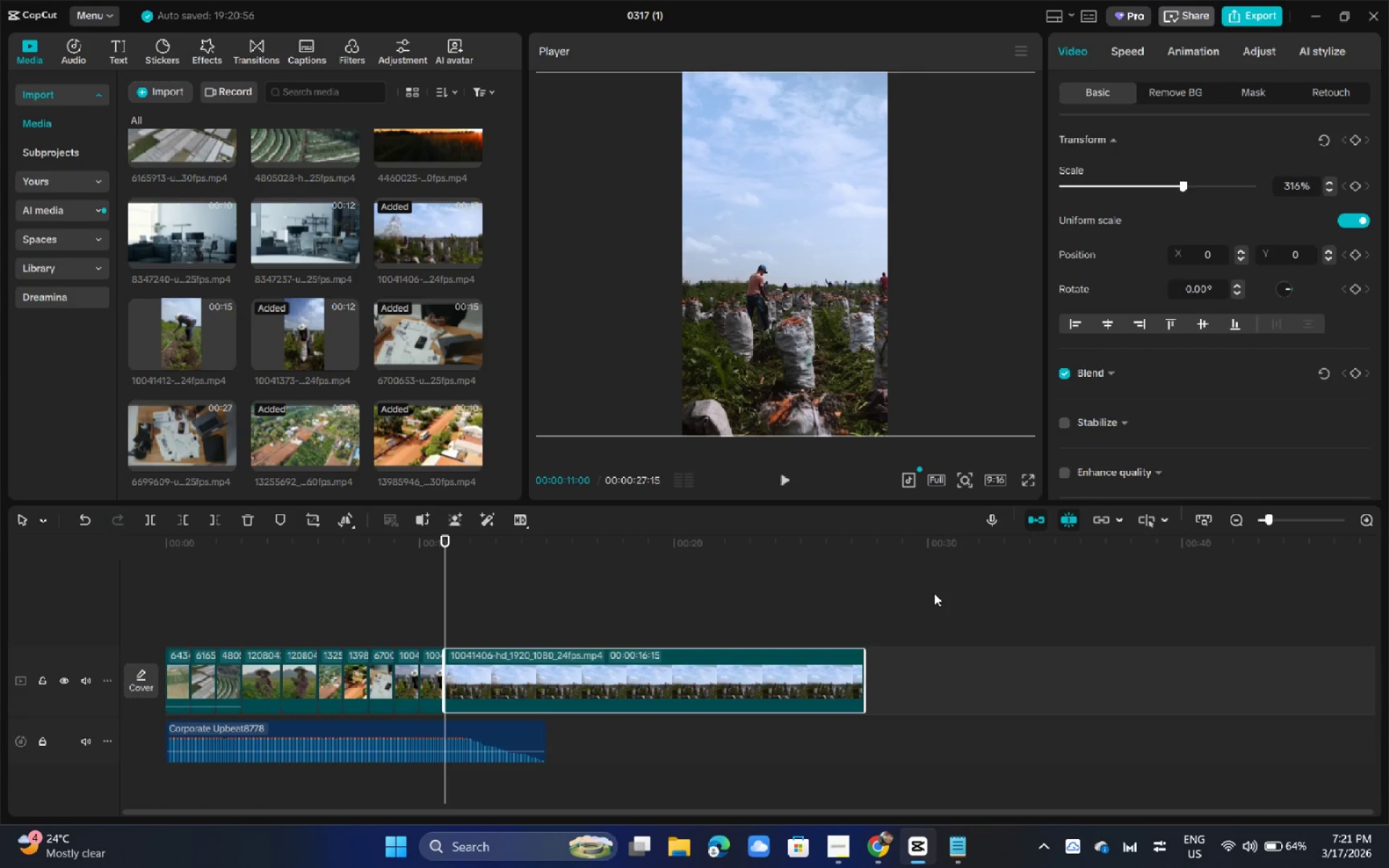 
wait(35.38)
 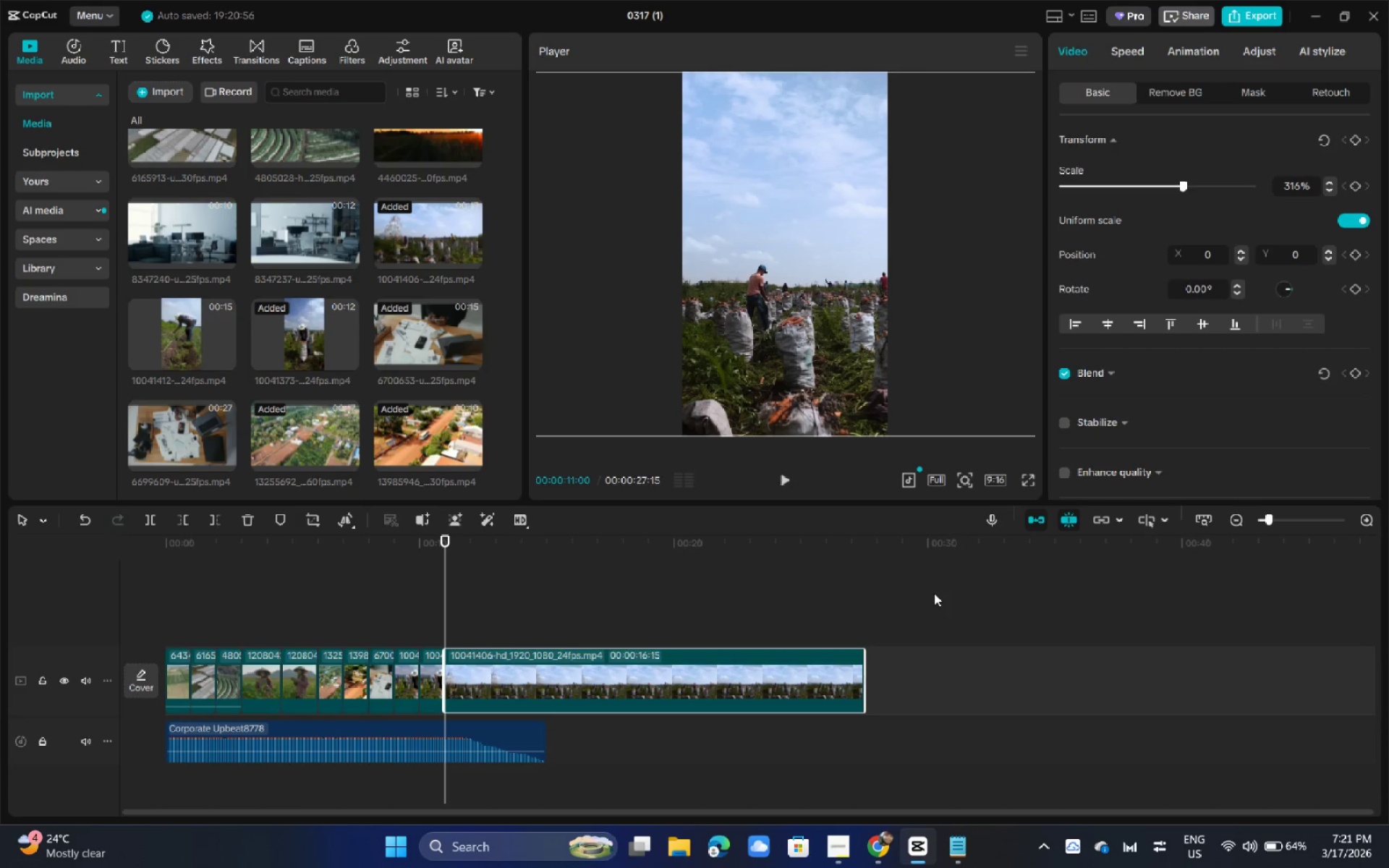 
left_click_drag(start_coordinate=[352, 551], to_coordinate=[93, 544])
 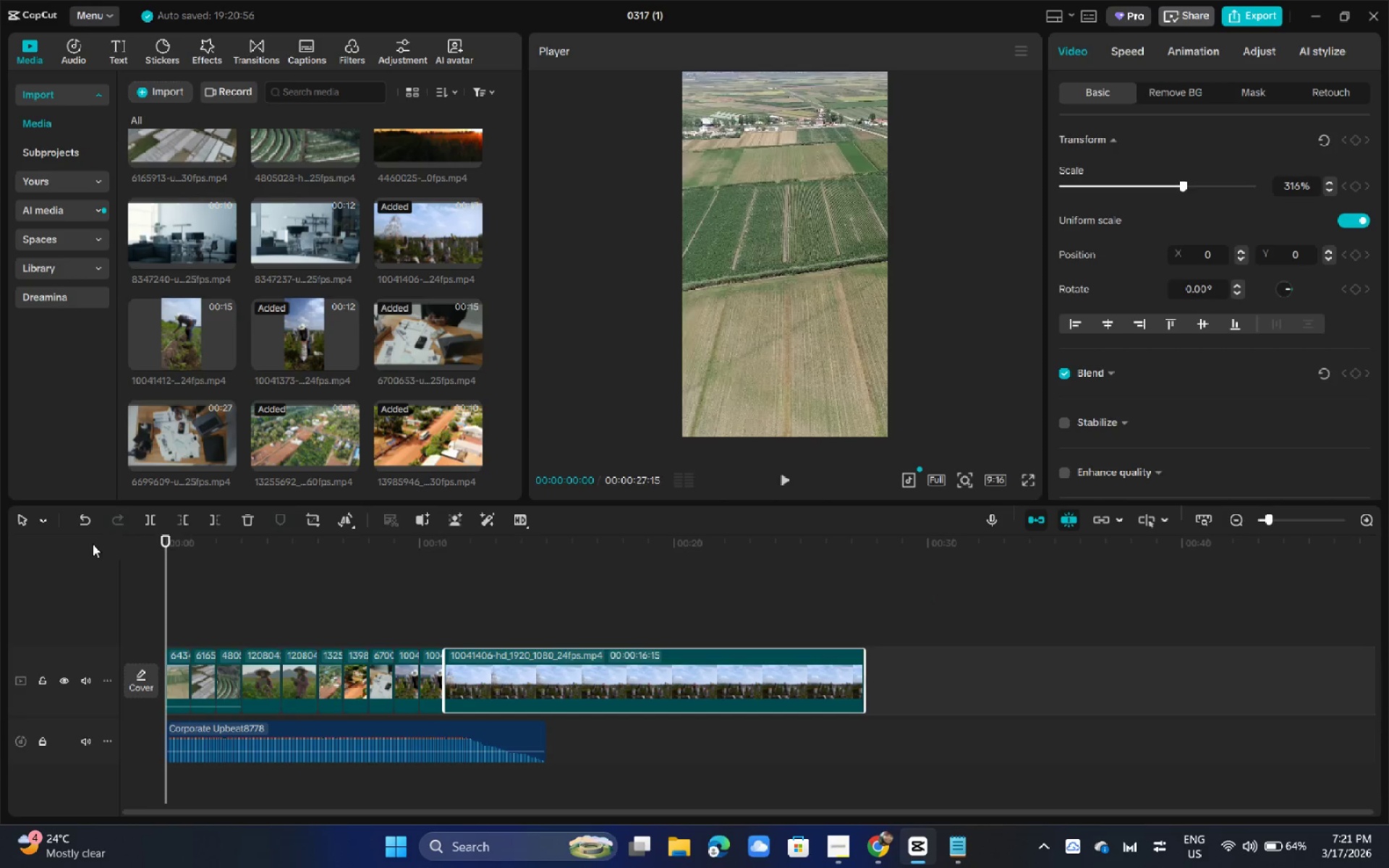 
key(Space)
 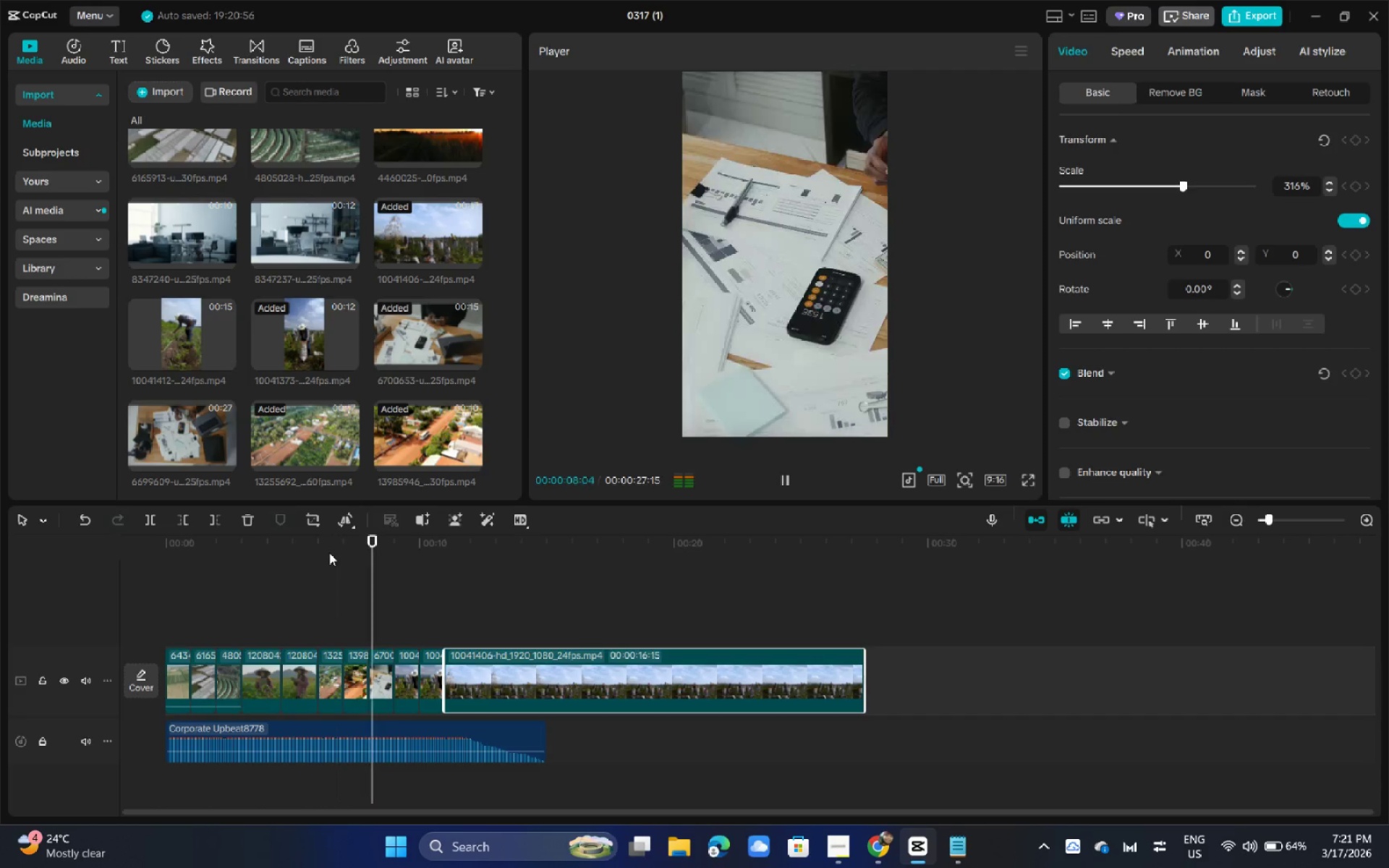 
wait(13.19)
 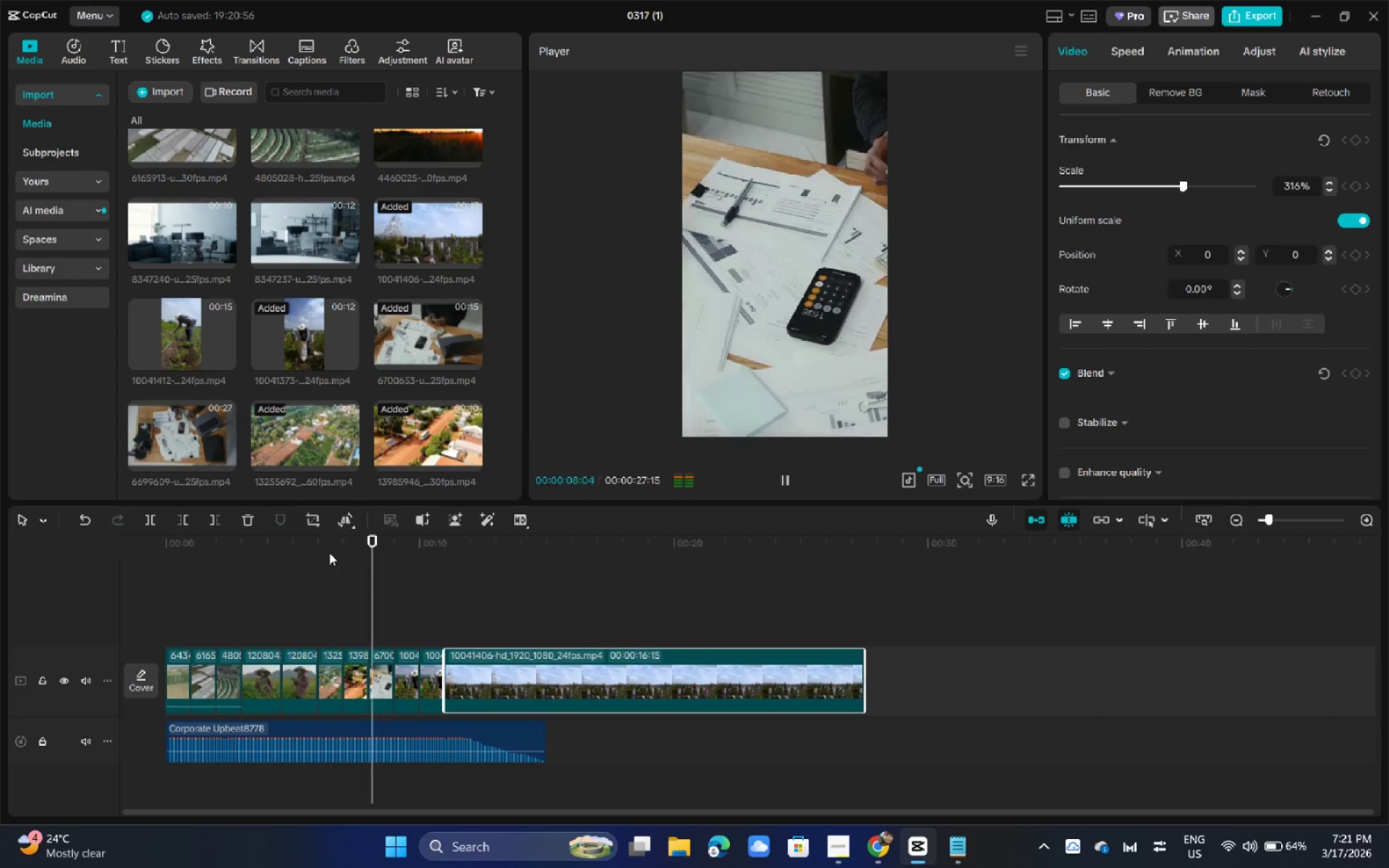 
left_click_drag(start_coordinate=[440, 542], to_coordinate=[470, 546])
 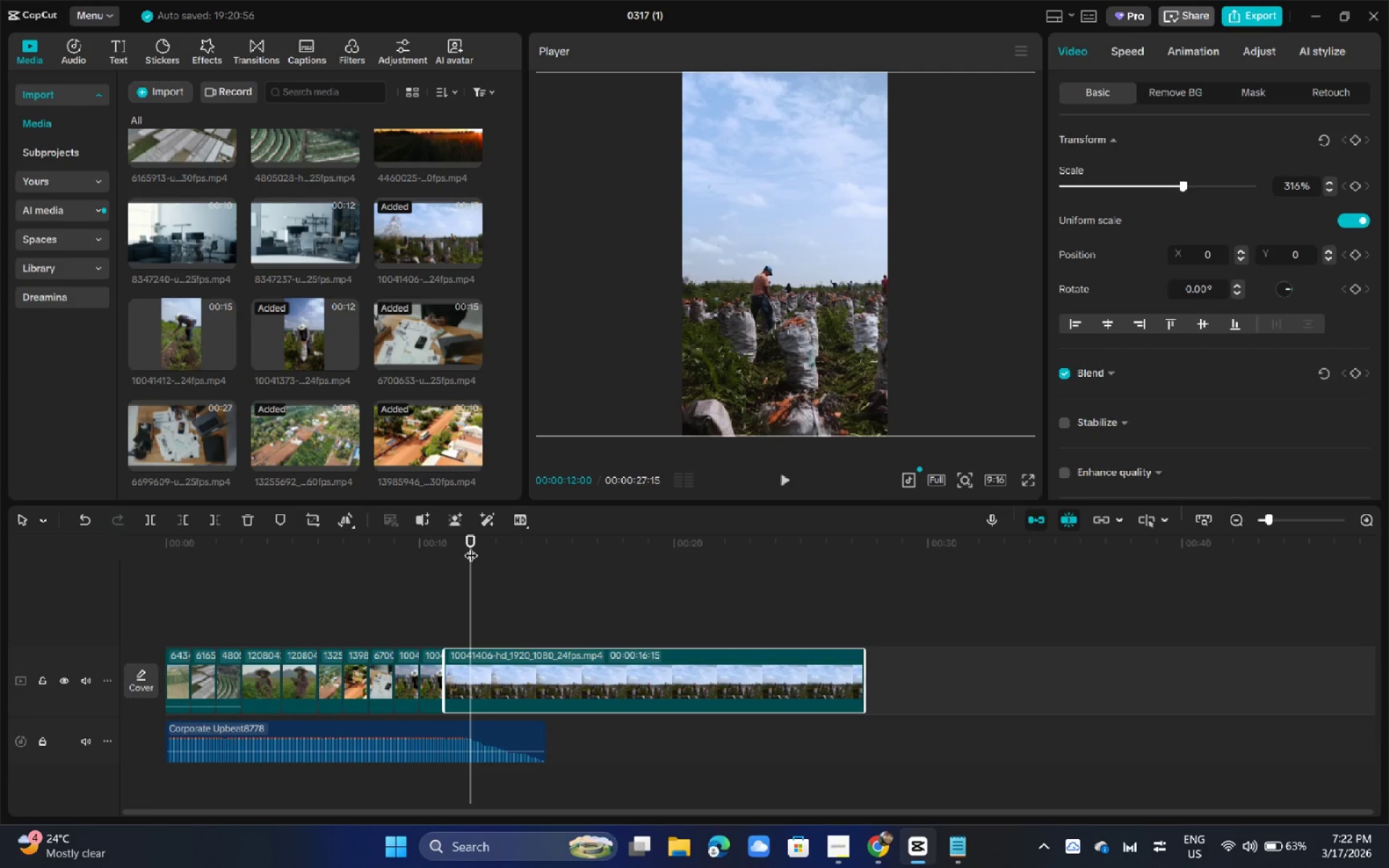 
wait(10.17)
 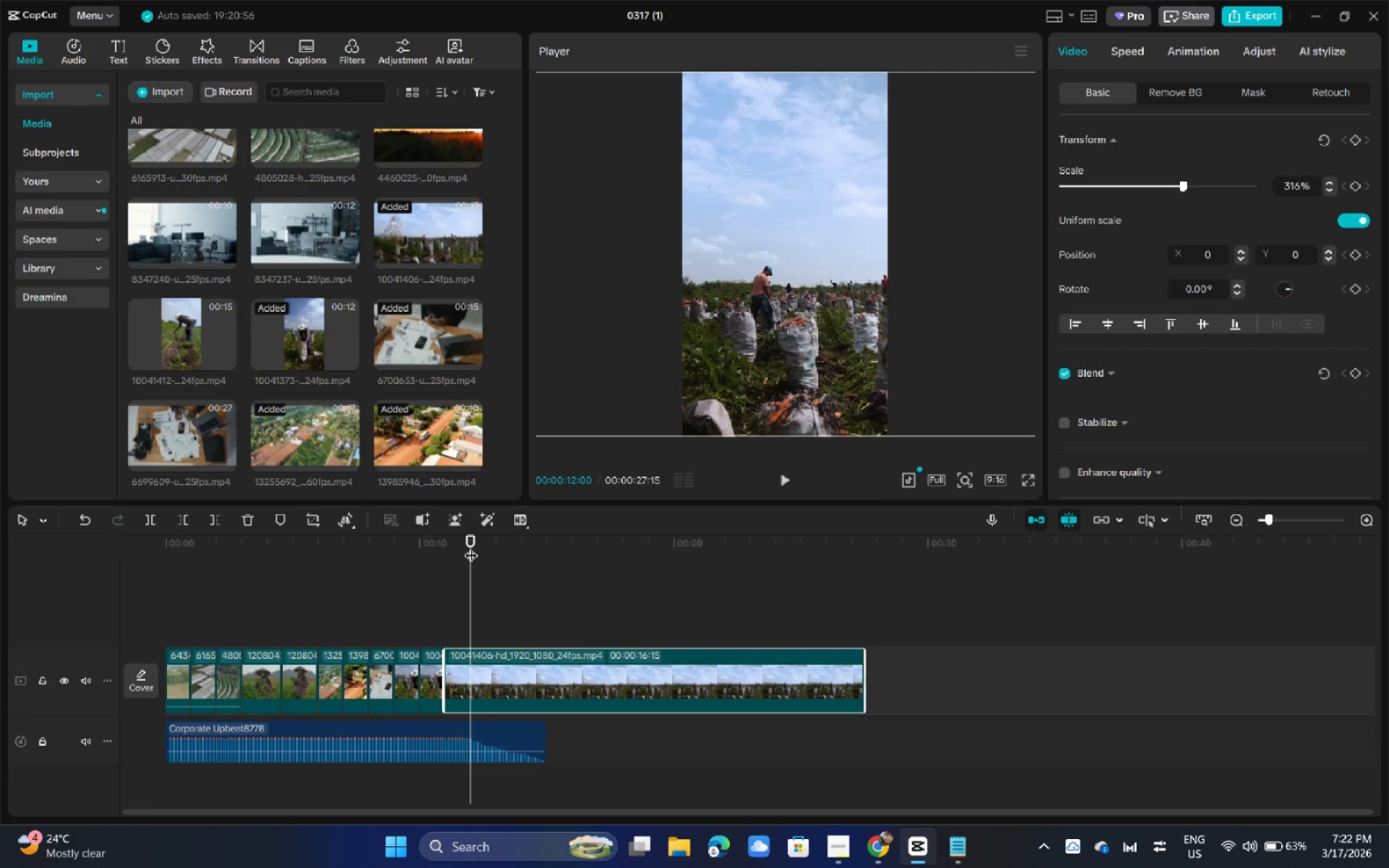 
key(Control+B)
 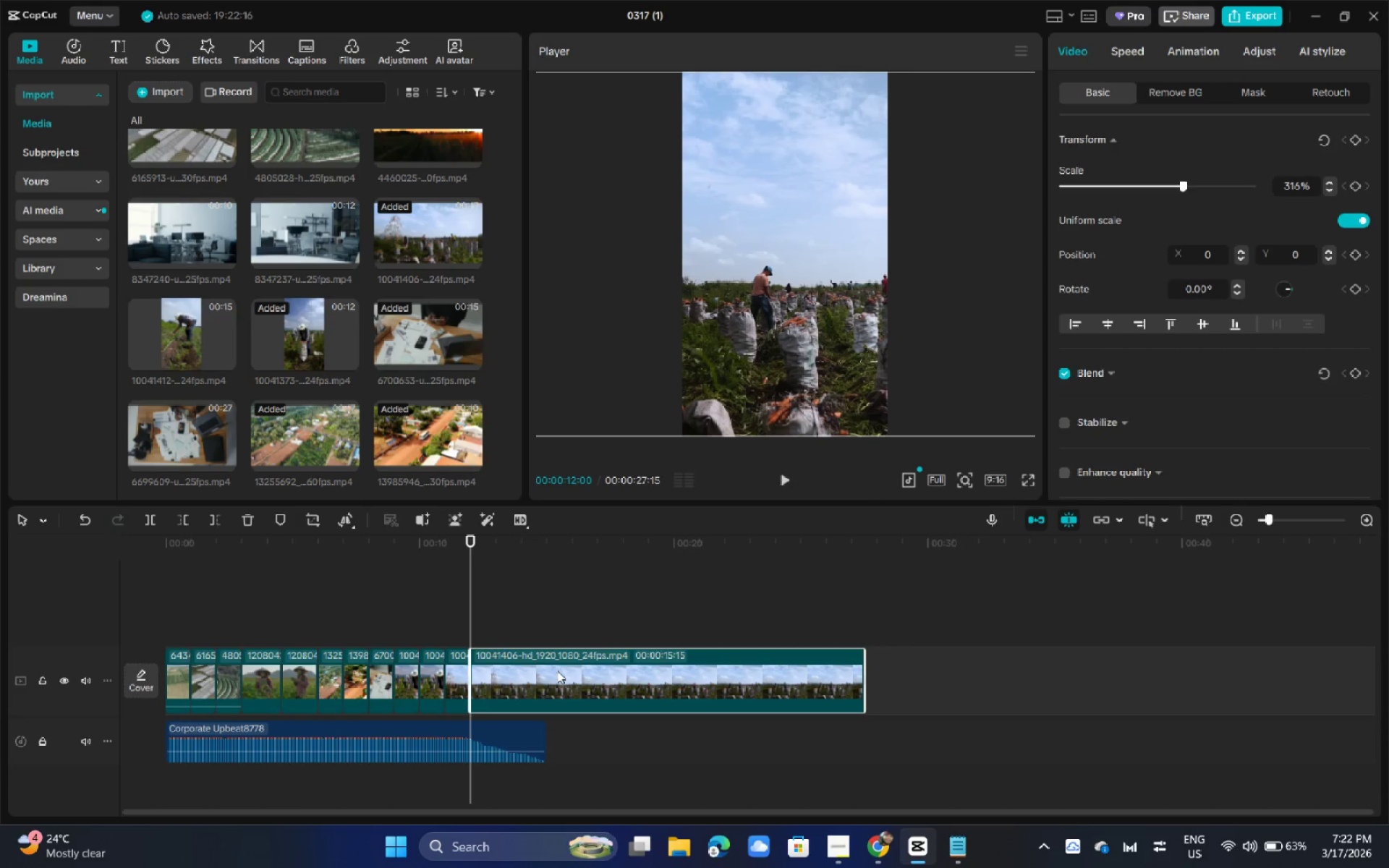 
key(Backspace)
 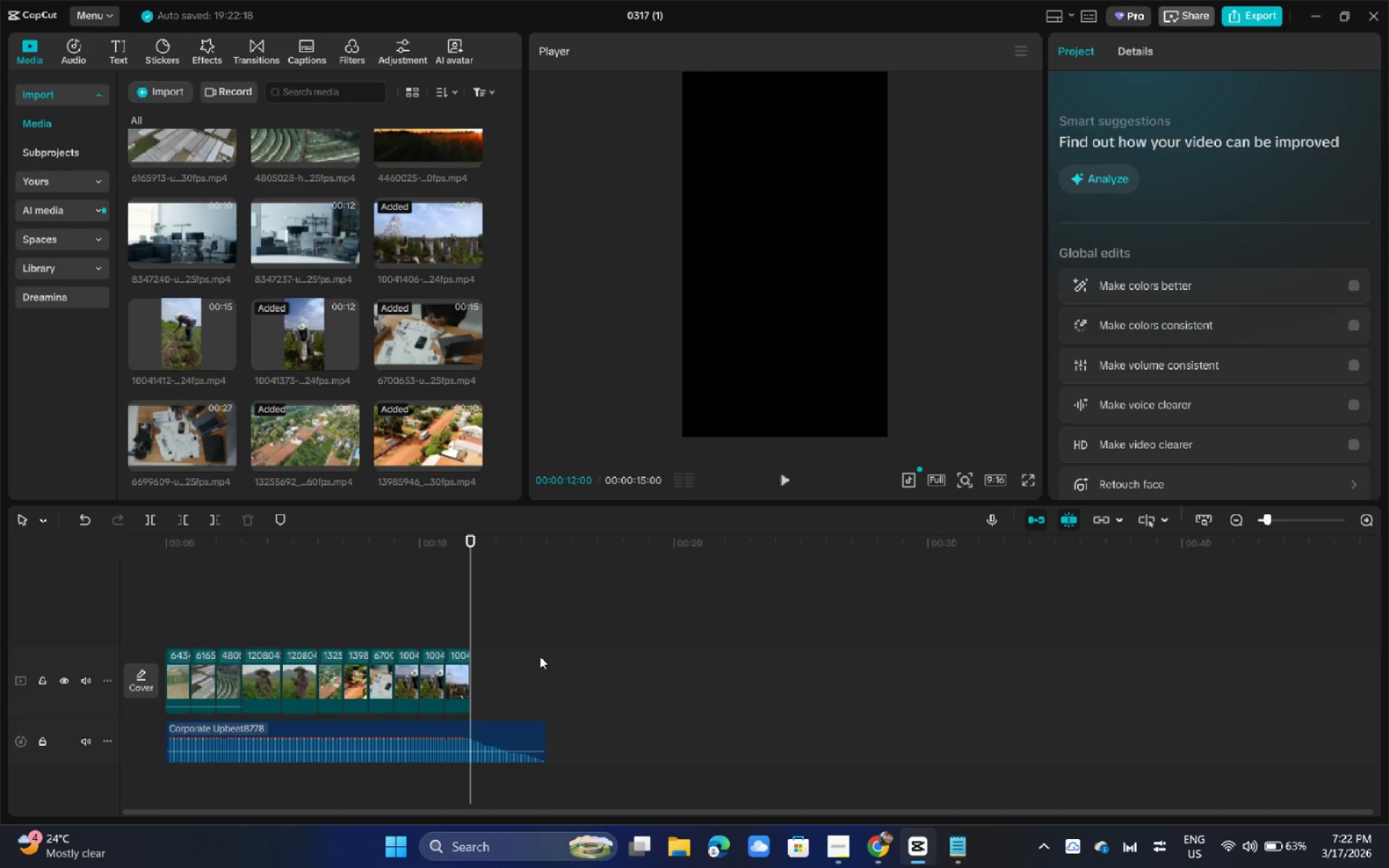 
wait(9.77)
 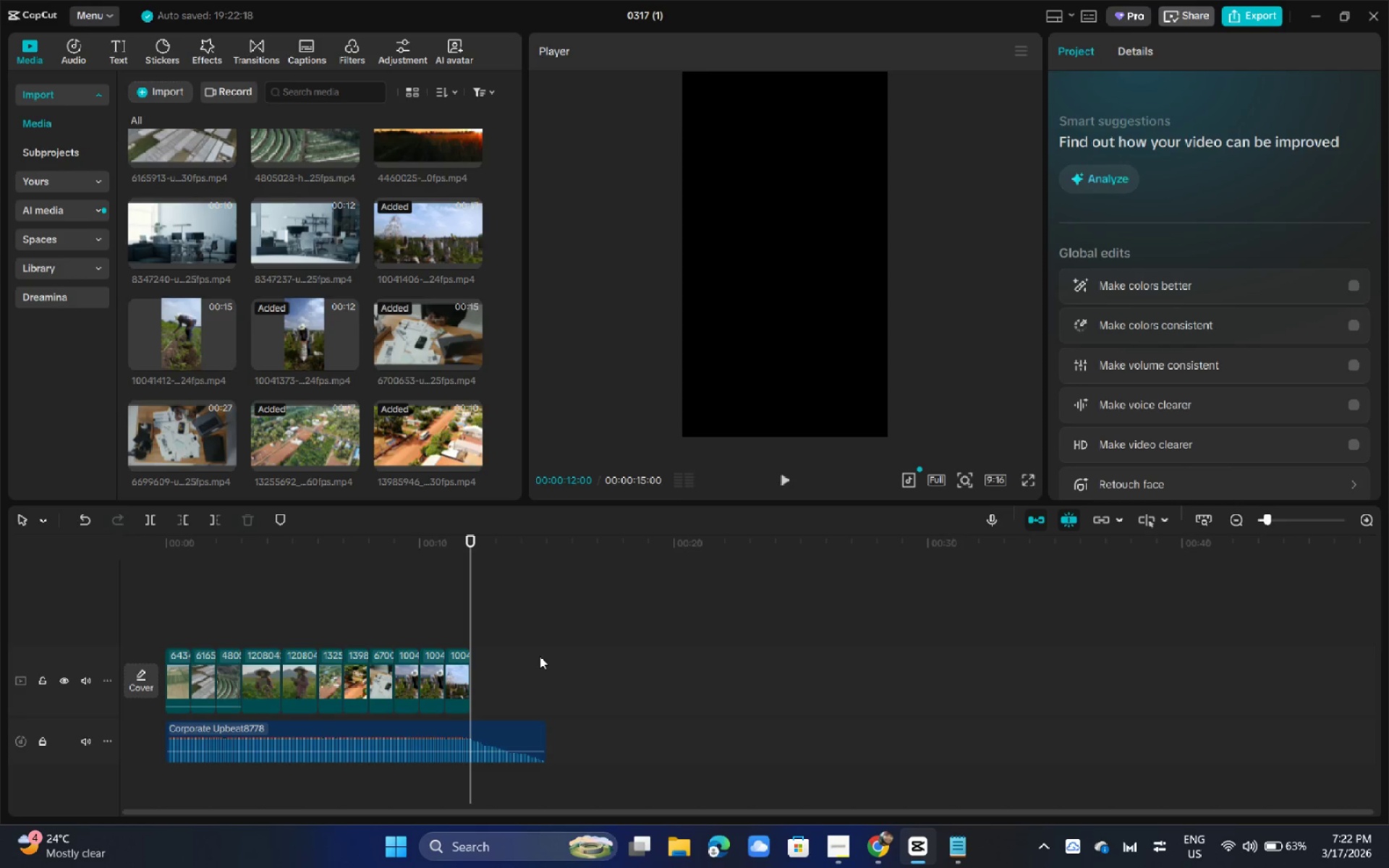 
left_click_drag(start_coordinate=[433, 548], to_coordinate=[429, 548])
 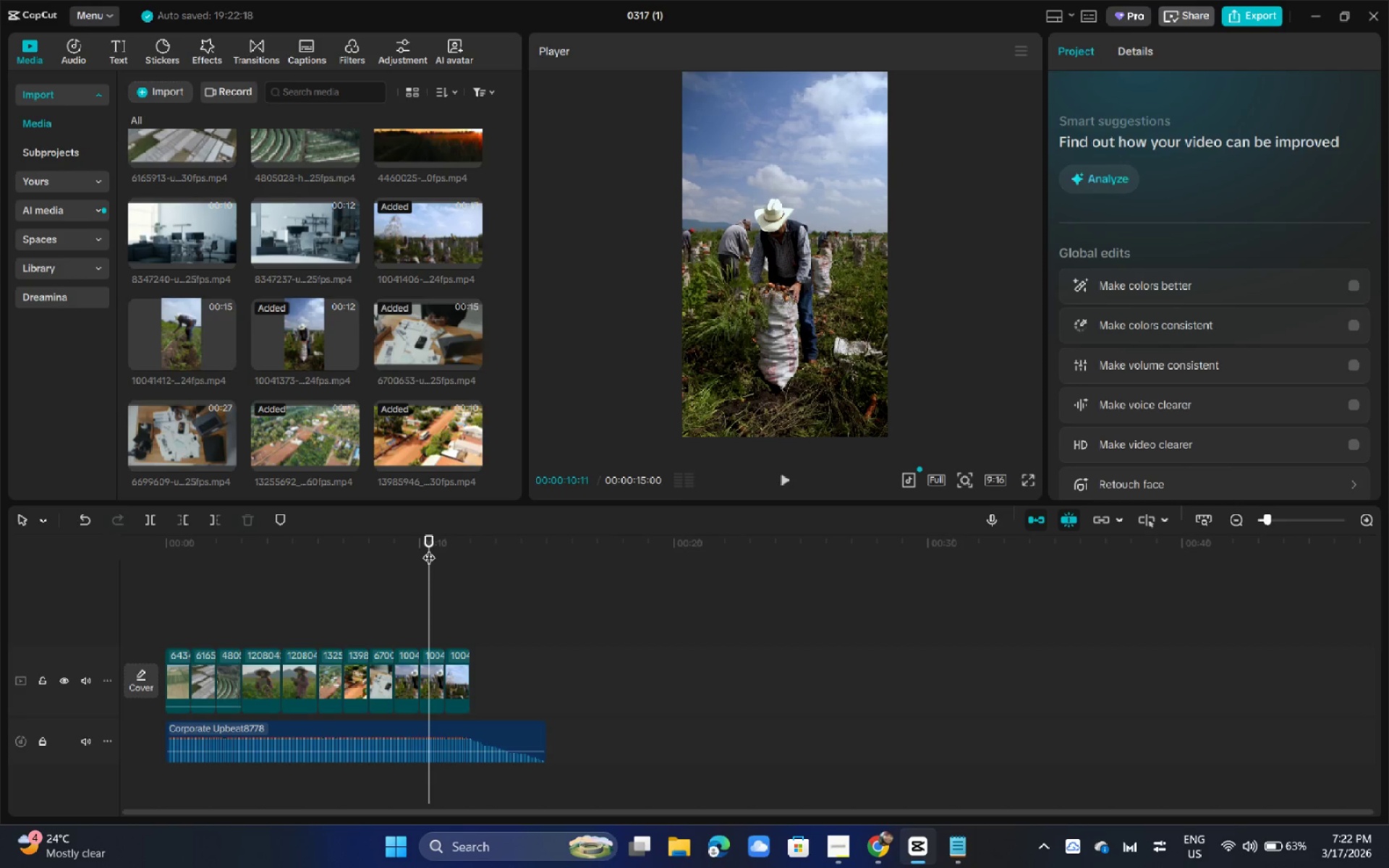 
wait(21.39)
 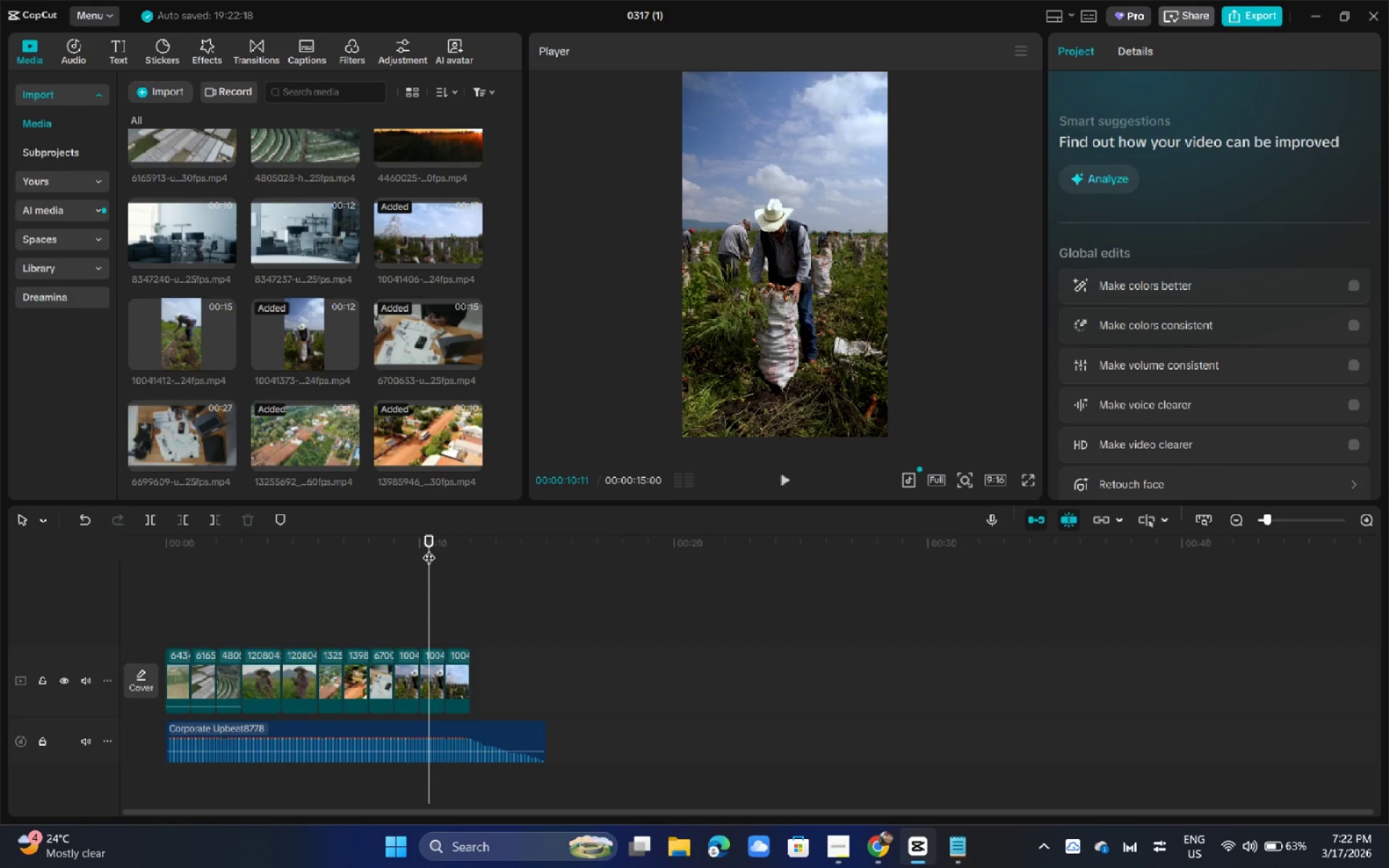 
mouse_move([157, 341])
 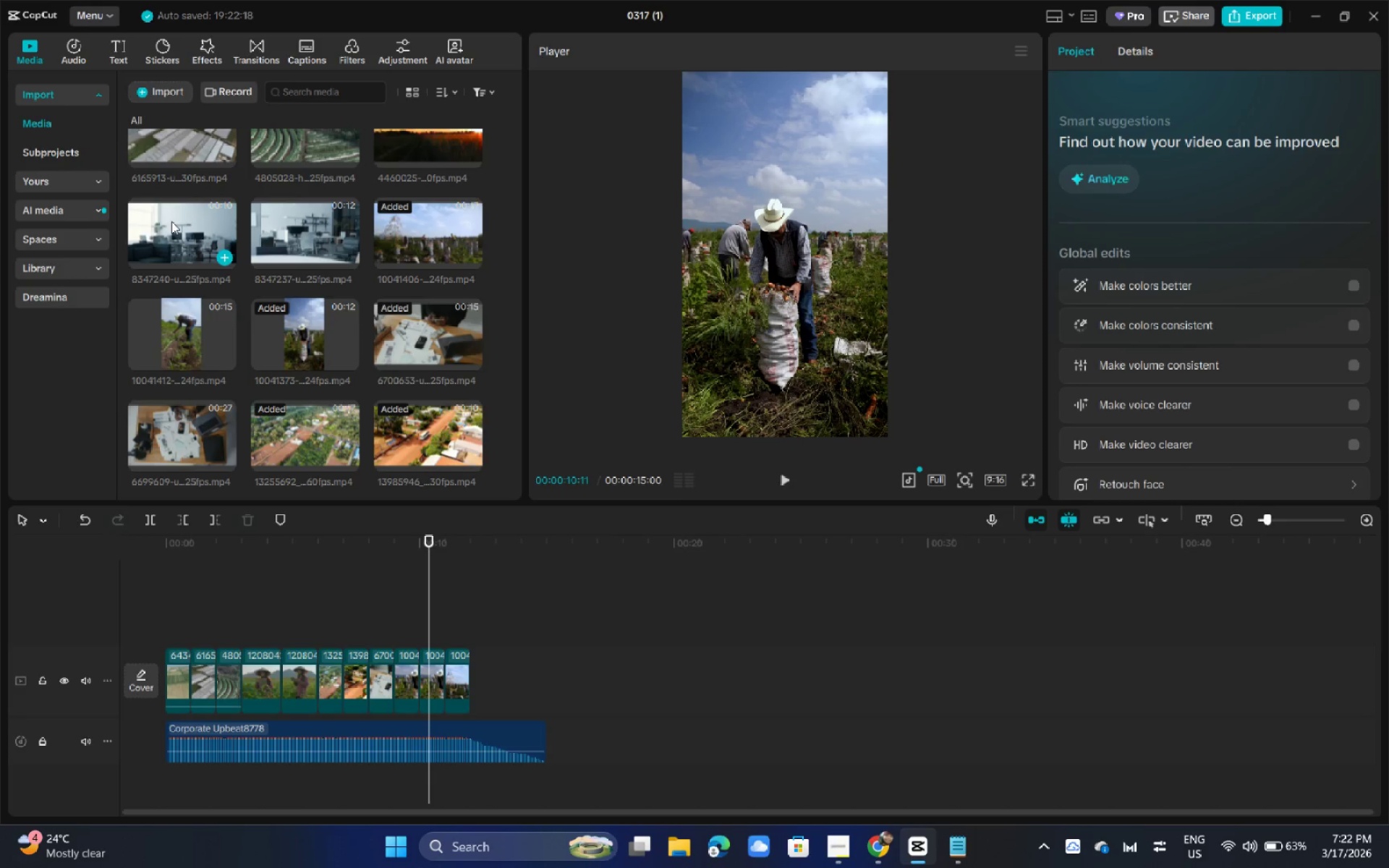 
left_click_drag(start_coordinate=[171, 221], to_coordinate=[474, 684])
 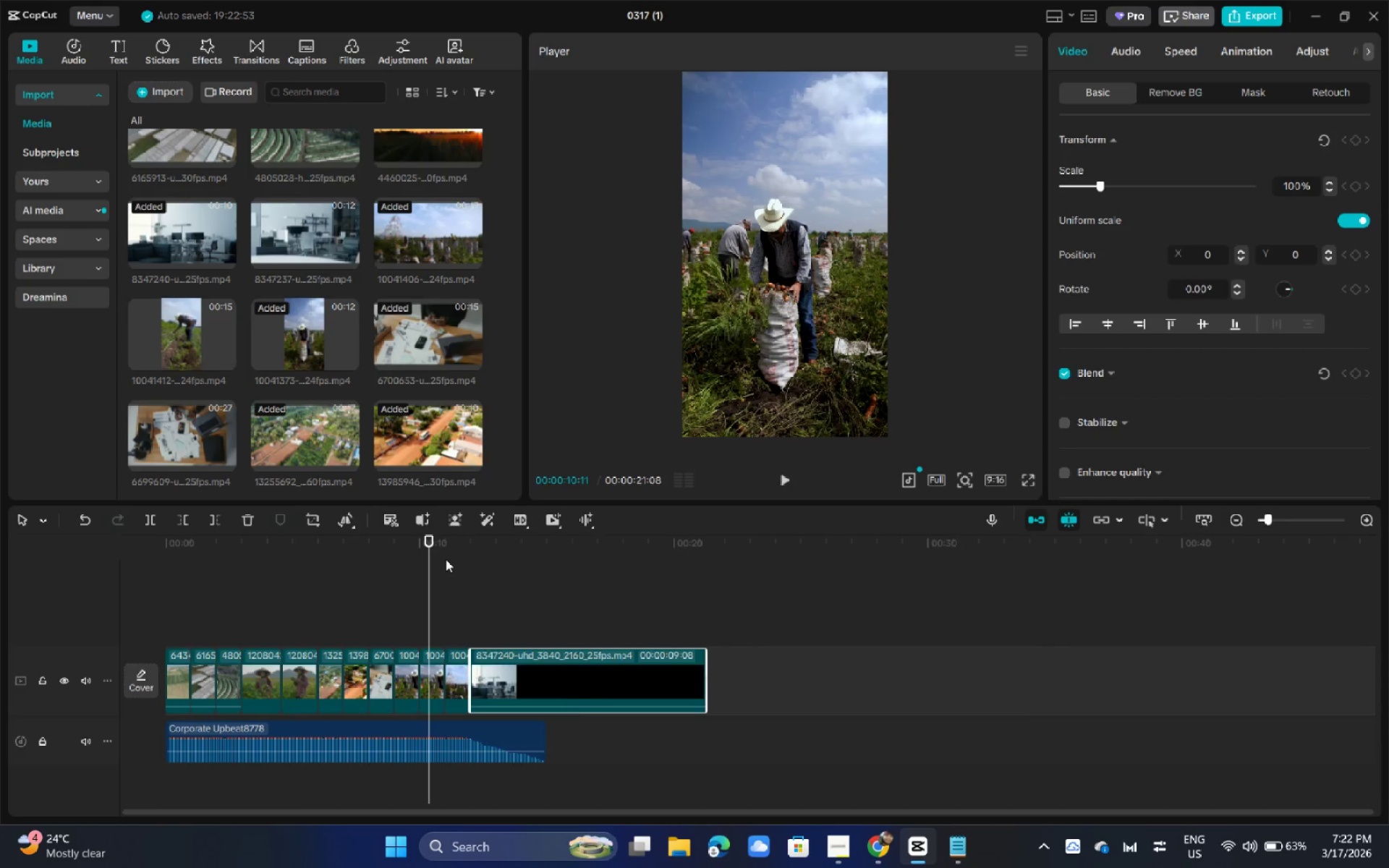 
left_click_drag(start_coordinate=[433, 546], to_coordinate=[499, 545])
 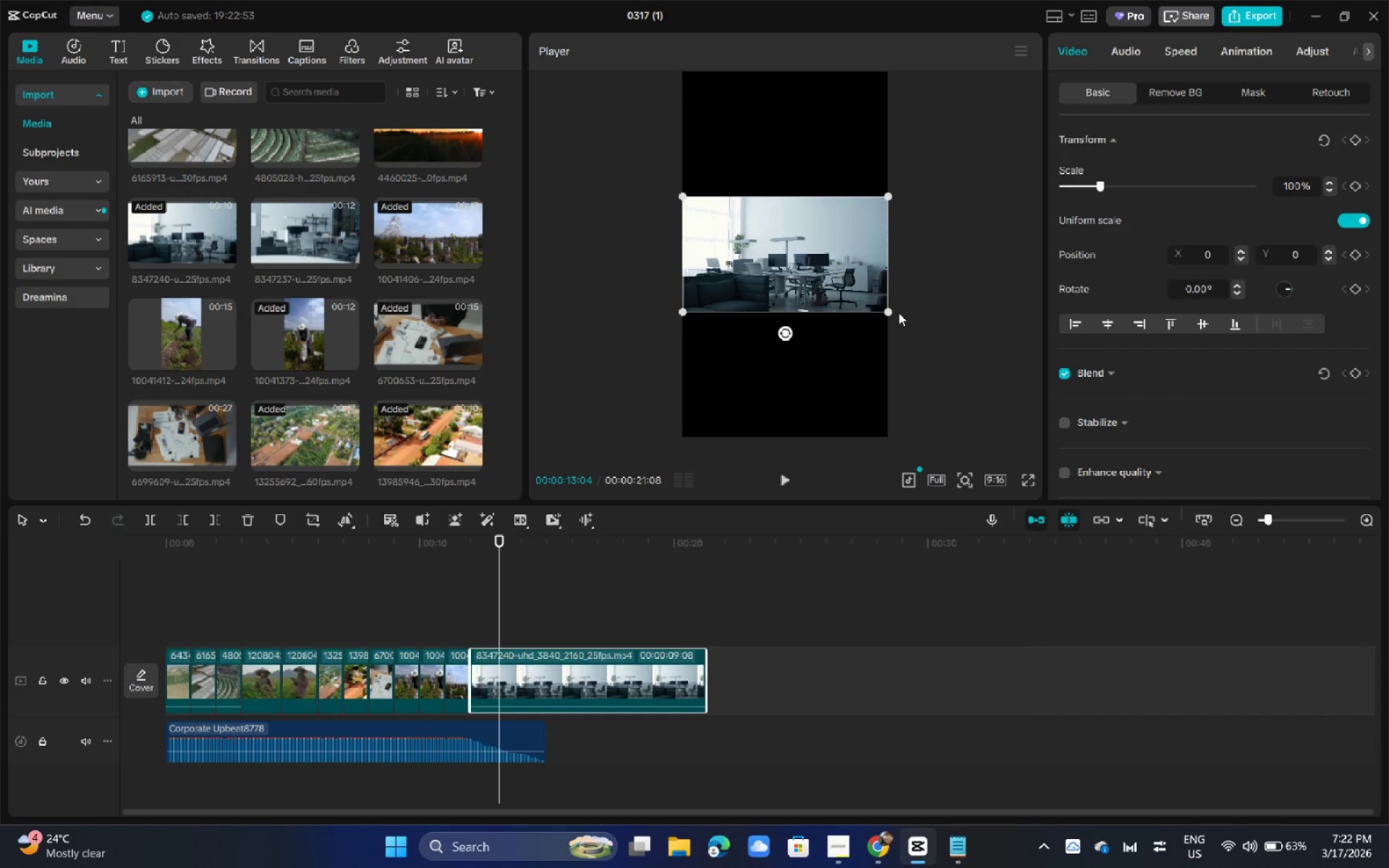 
left_click_drag(start_coordinate=[882, 314], to_coordinate=[1074, 684])
 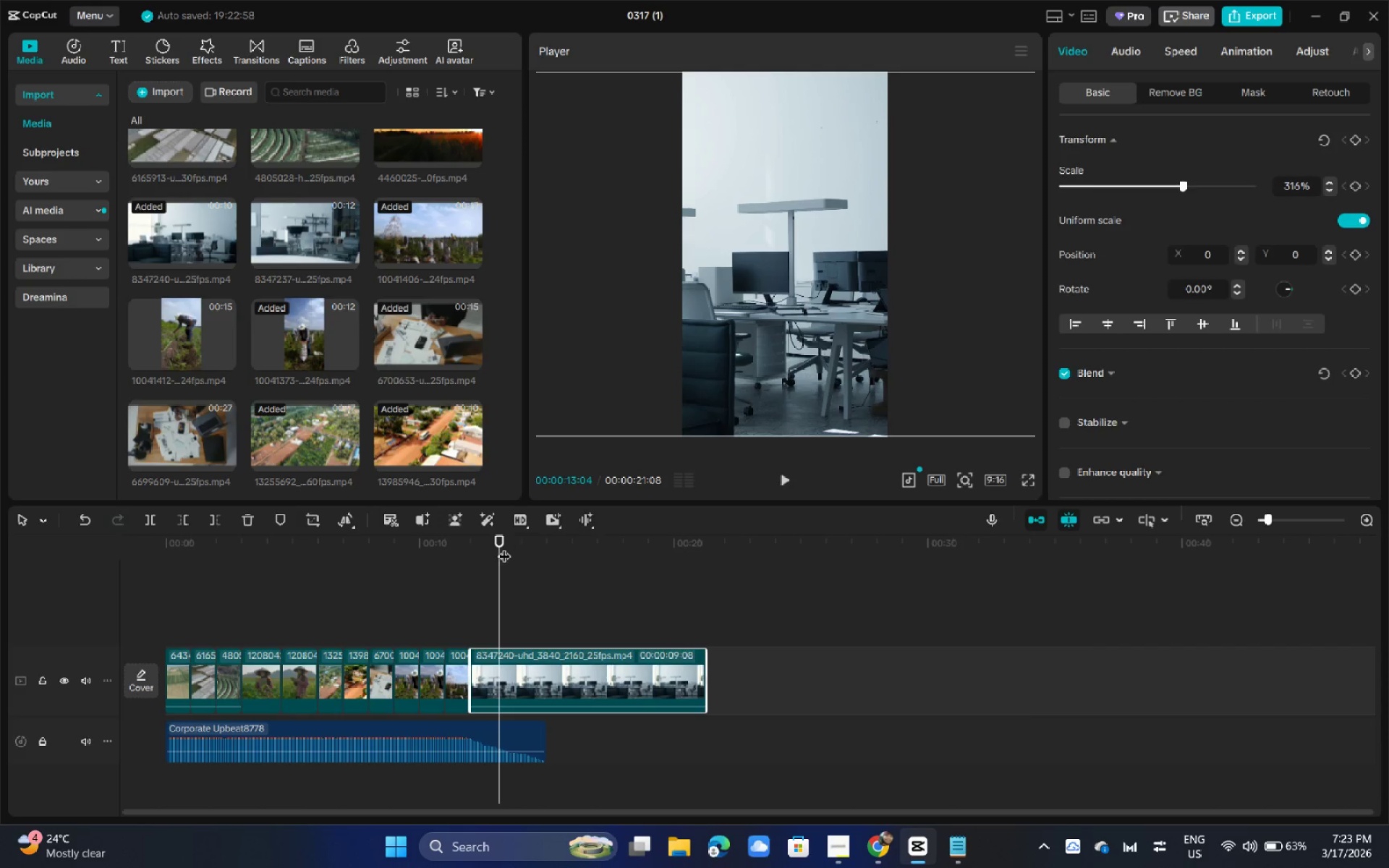 
left_click_drag(start_coordinate=[500, 540], to_coordinate=[496, 544])
 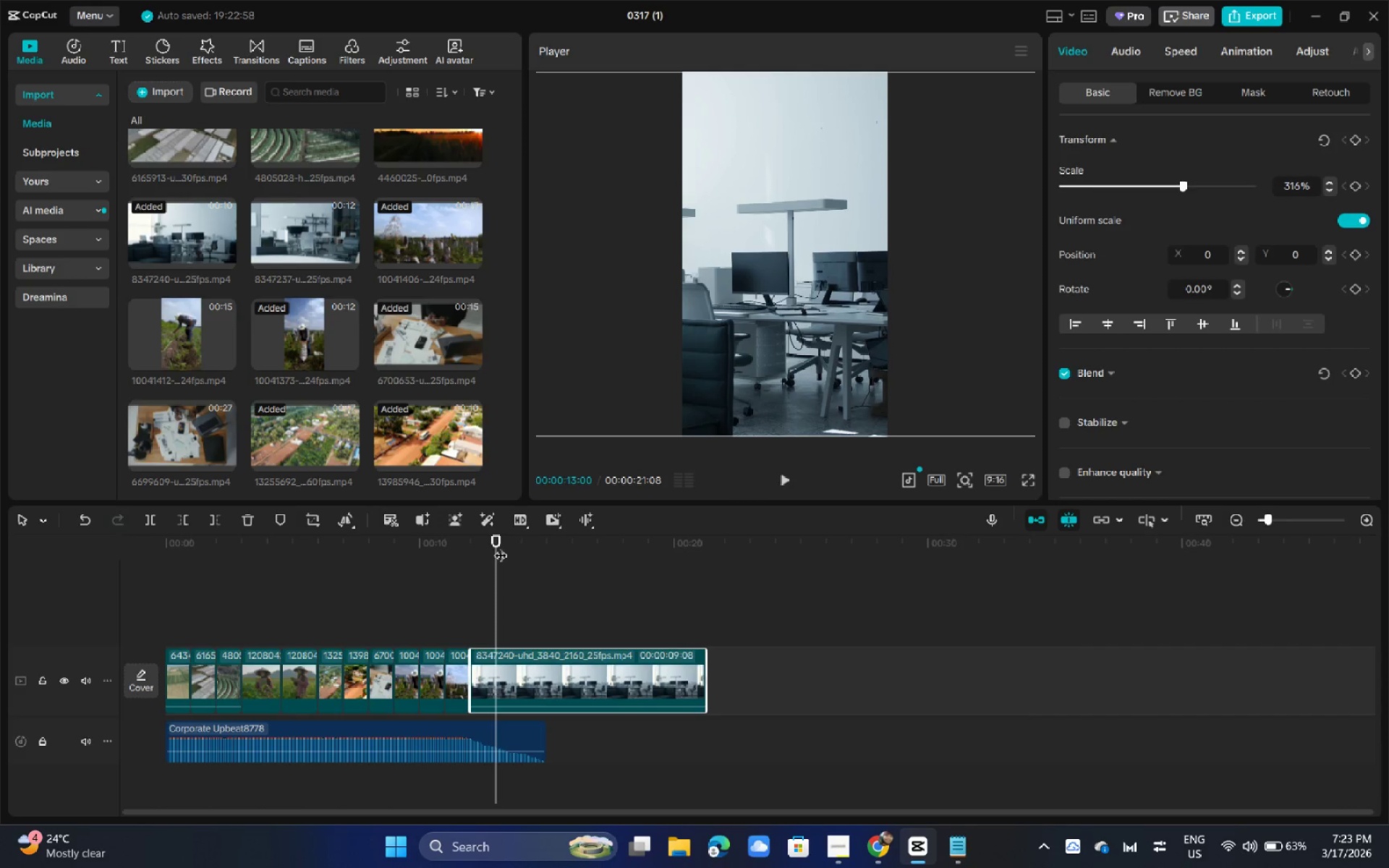 
key(Control+B)
 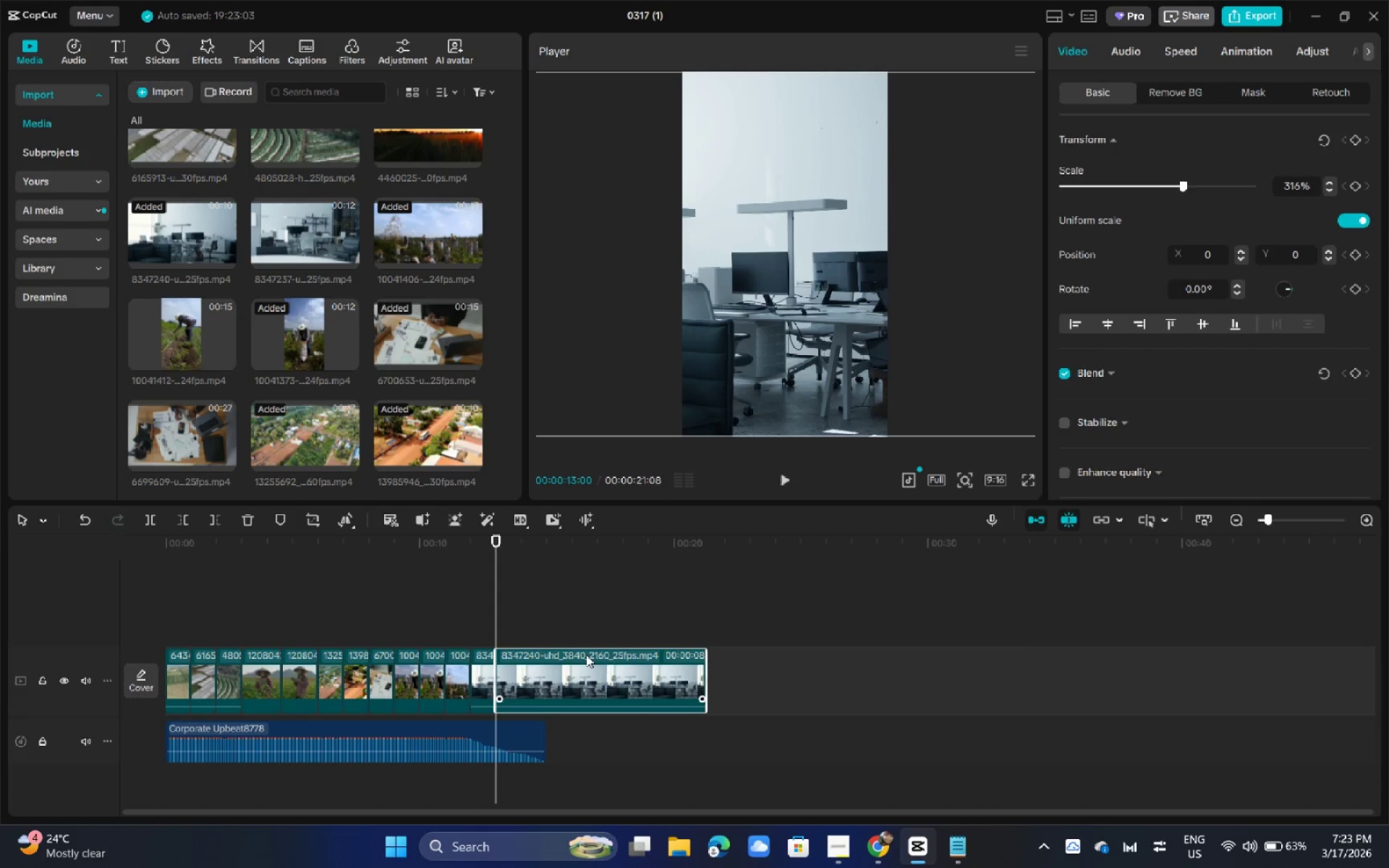 
left_click([586, 655])
 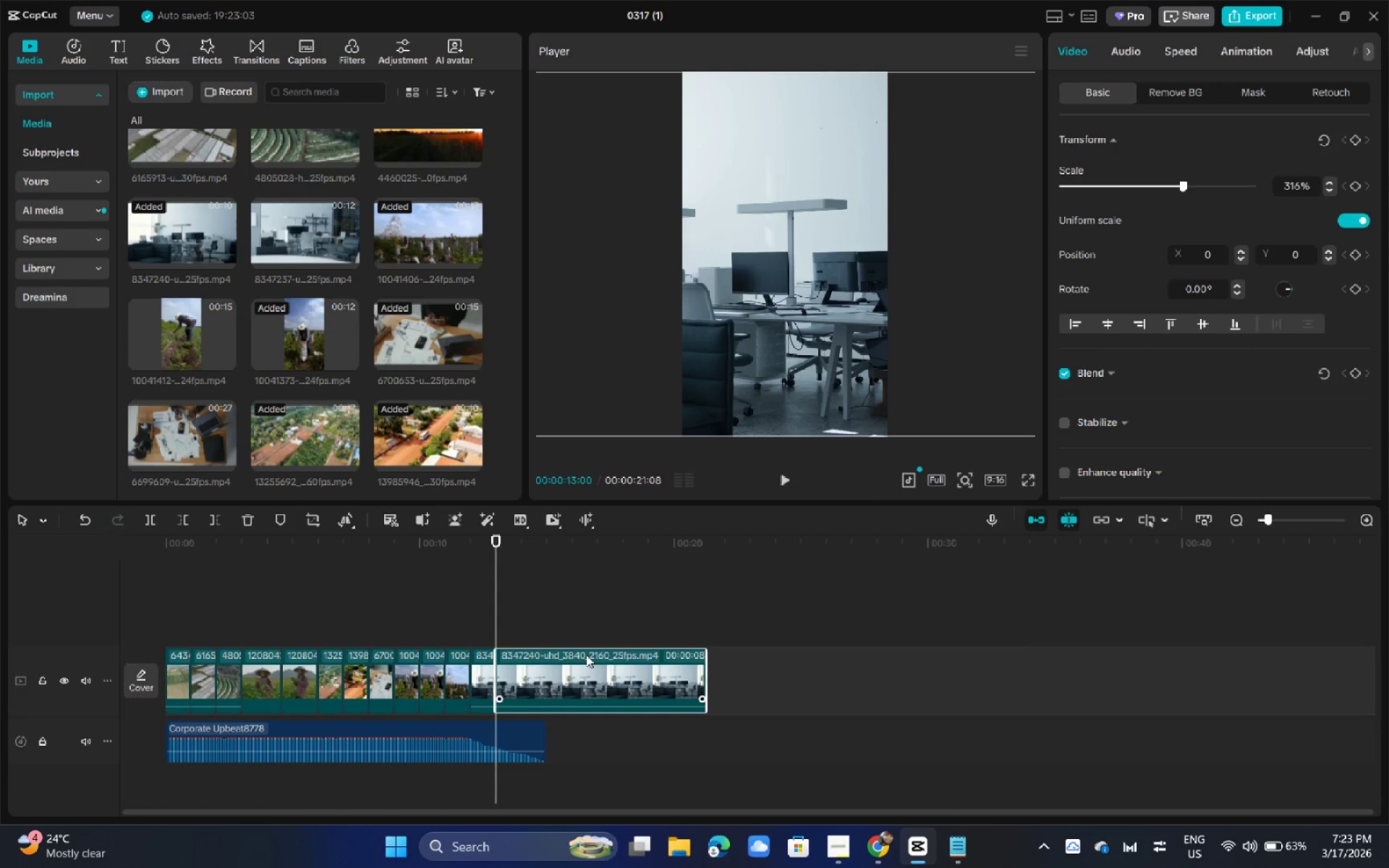 
key(Delete)
 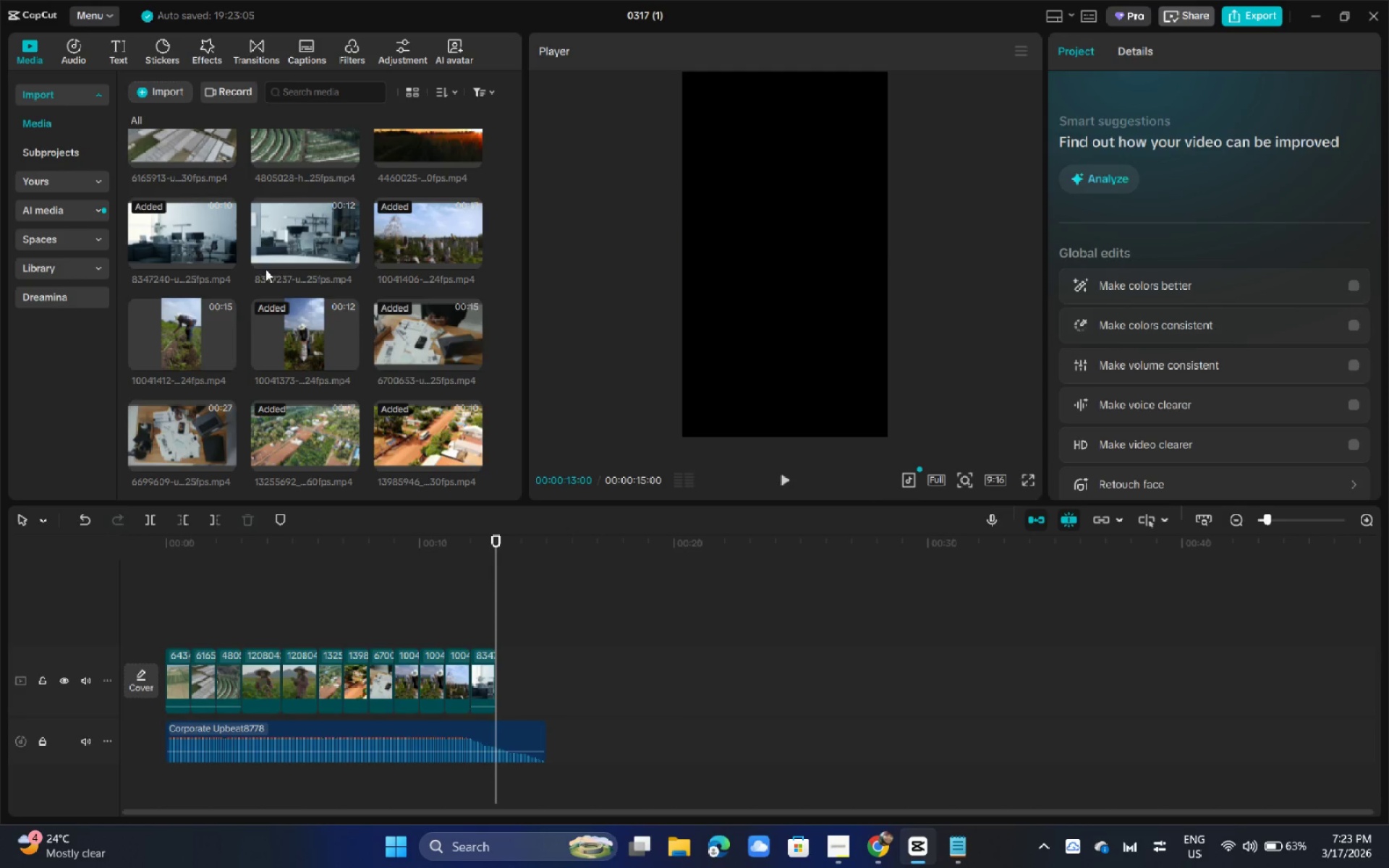 
left_click_drag(start_coordinate=[272, 239], to_coordinate=[503, 678])
 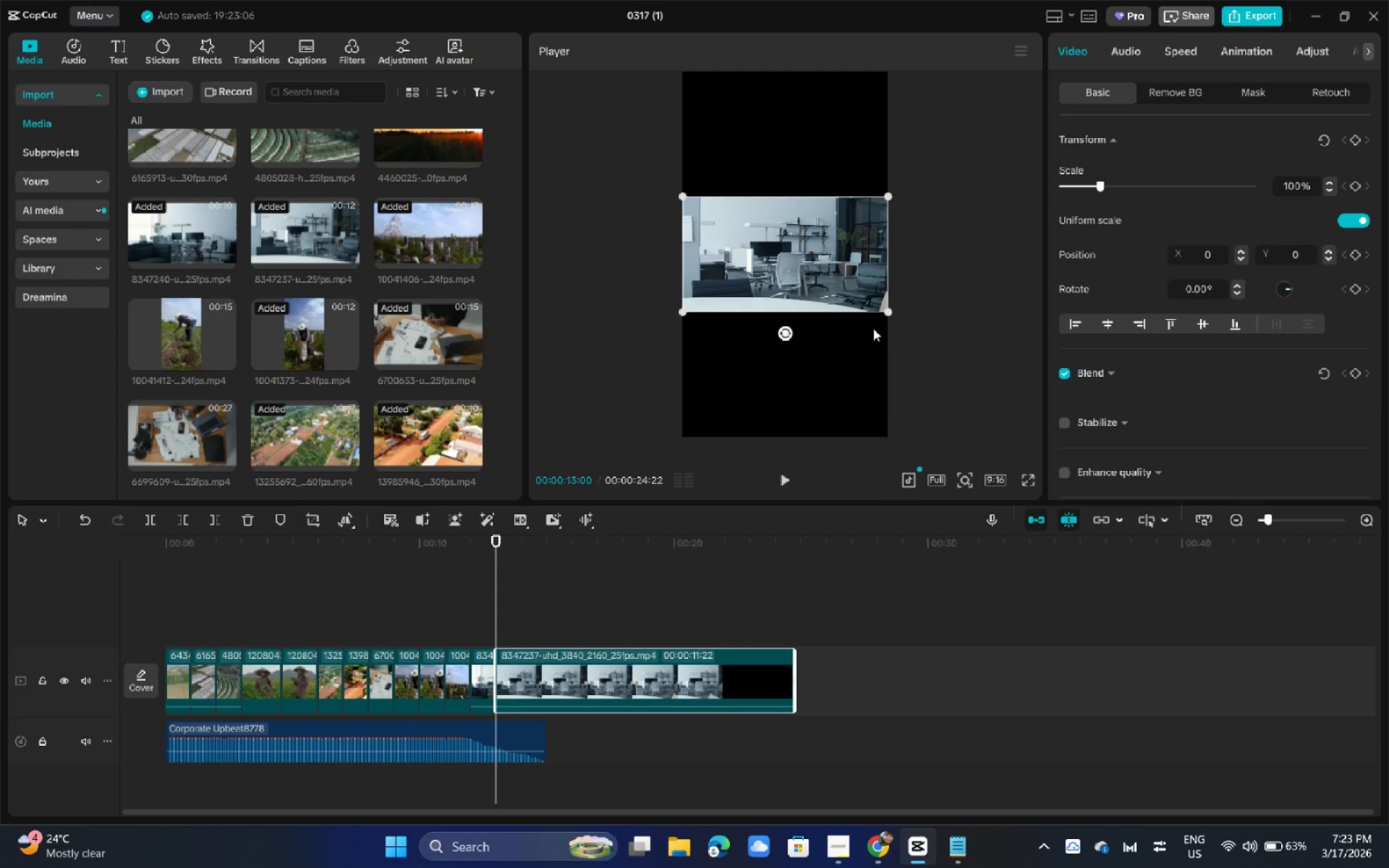 
left_click_drag(start_coordinate=[883, 311], to_coordinate=[1127, 629])
 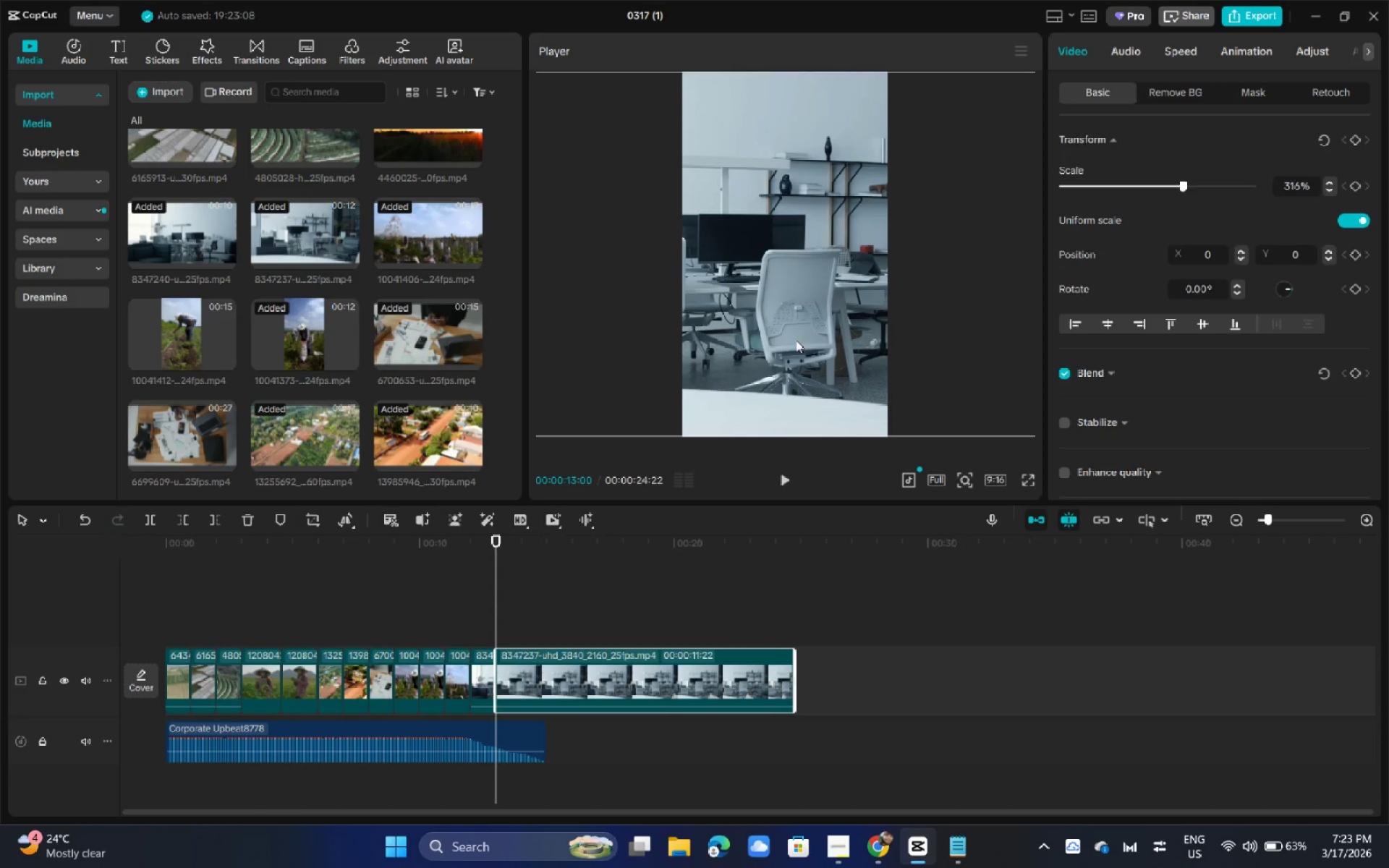 
left_click_drag(start_coordinate=[796, 339], to_coordinate=[862, 339])
 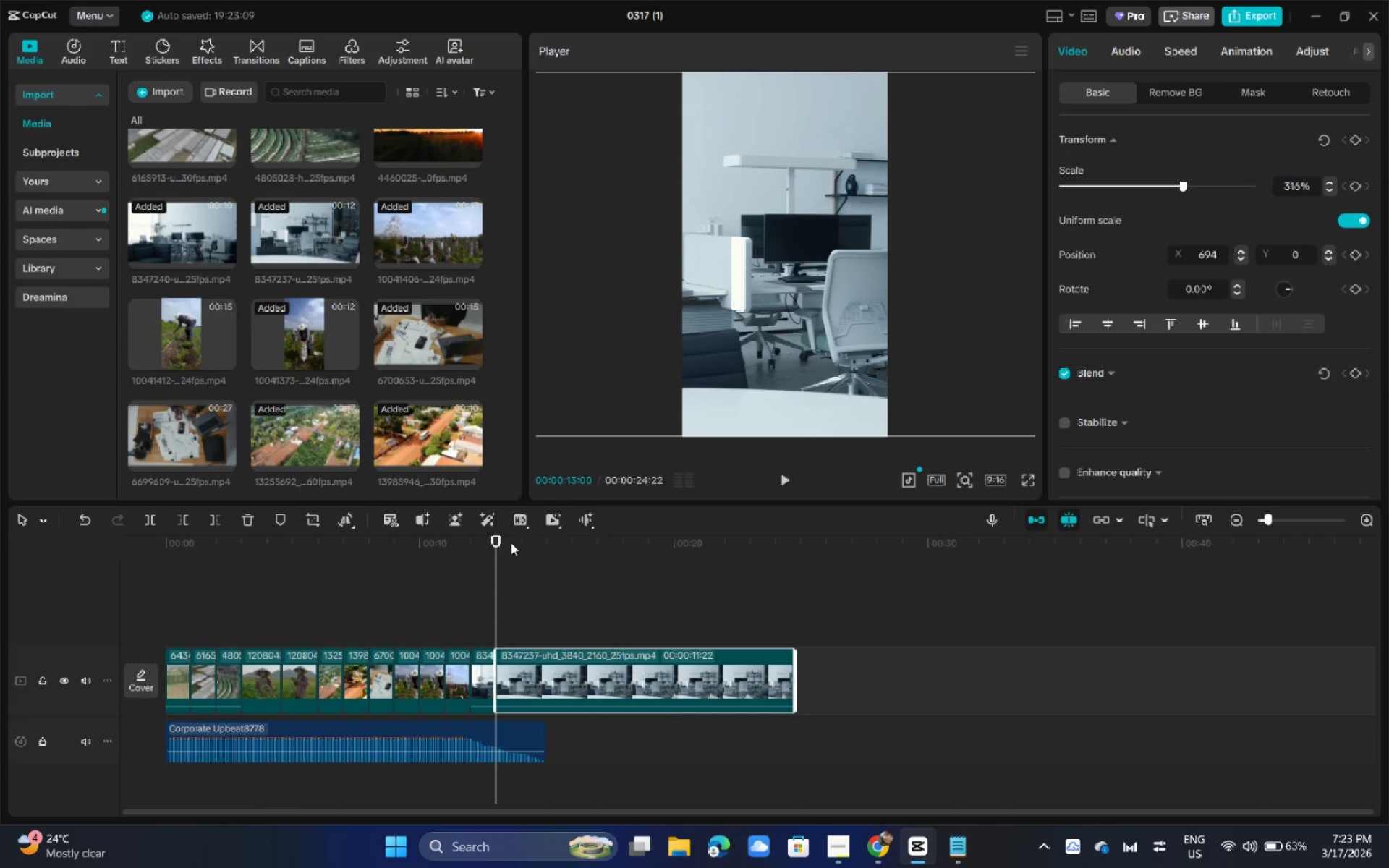 
left_click_drag(start_coordinate=[496, 538], to_coordinate=[521, 541])
 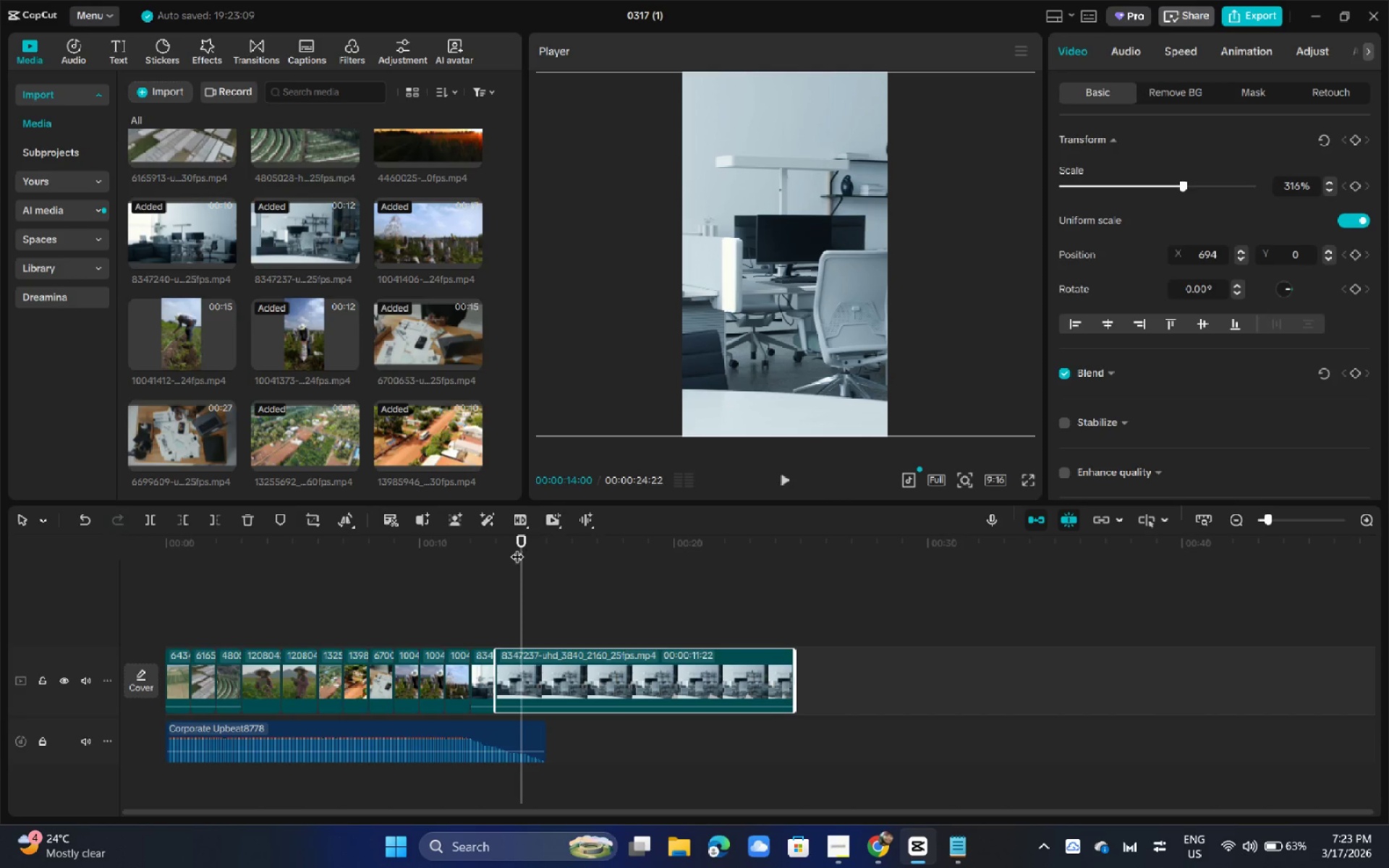 
key(Control+B)
 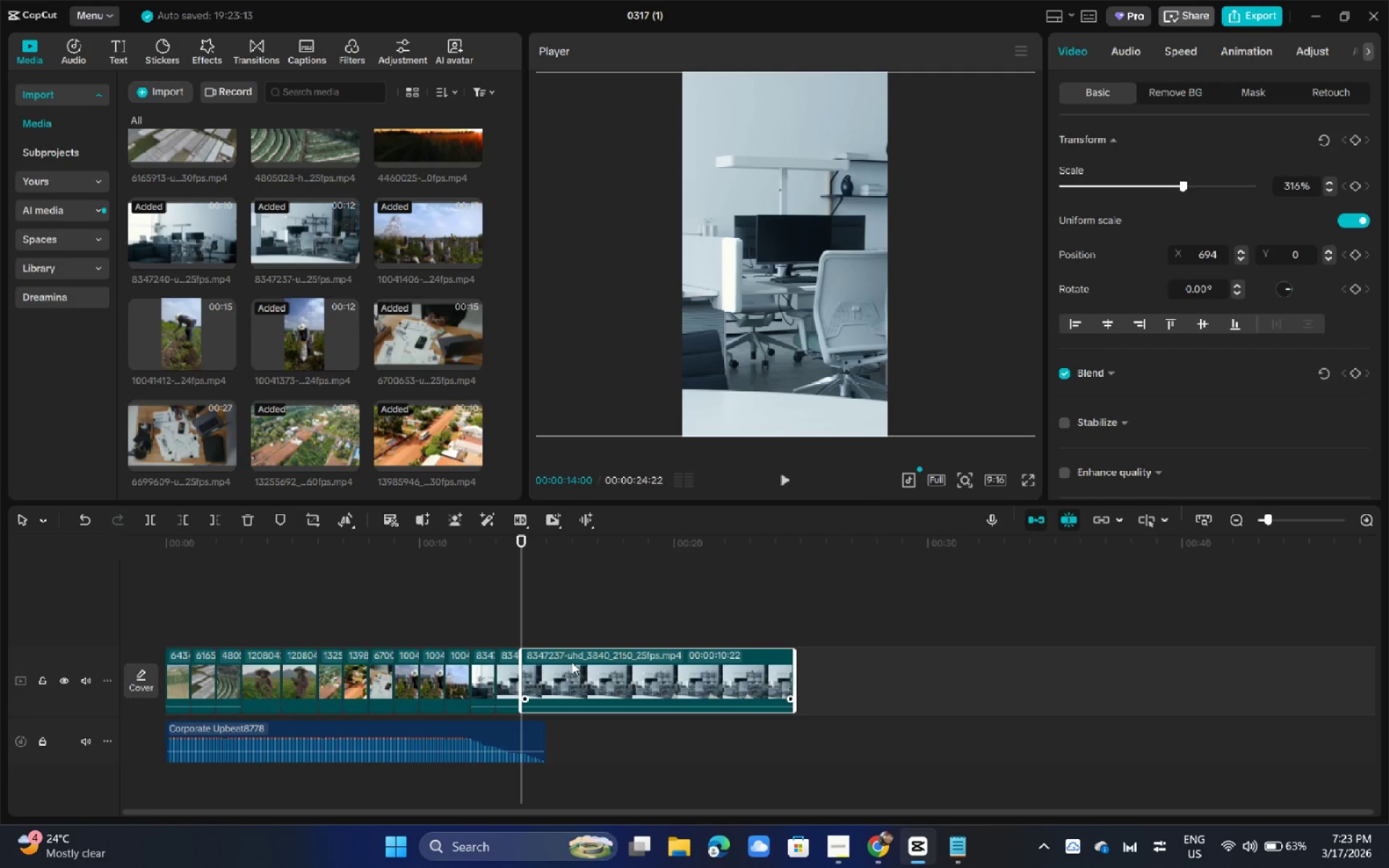 
key(Delete)
 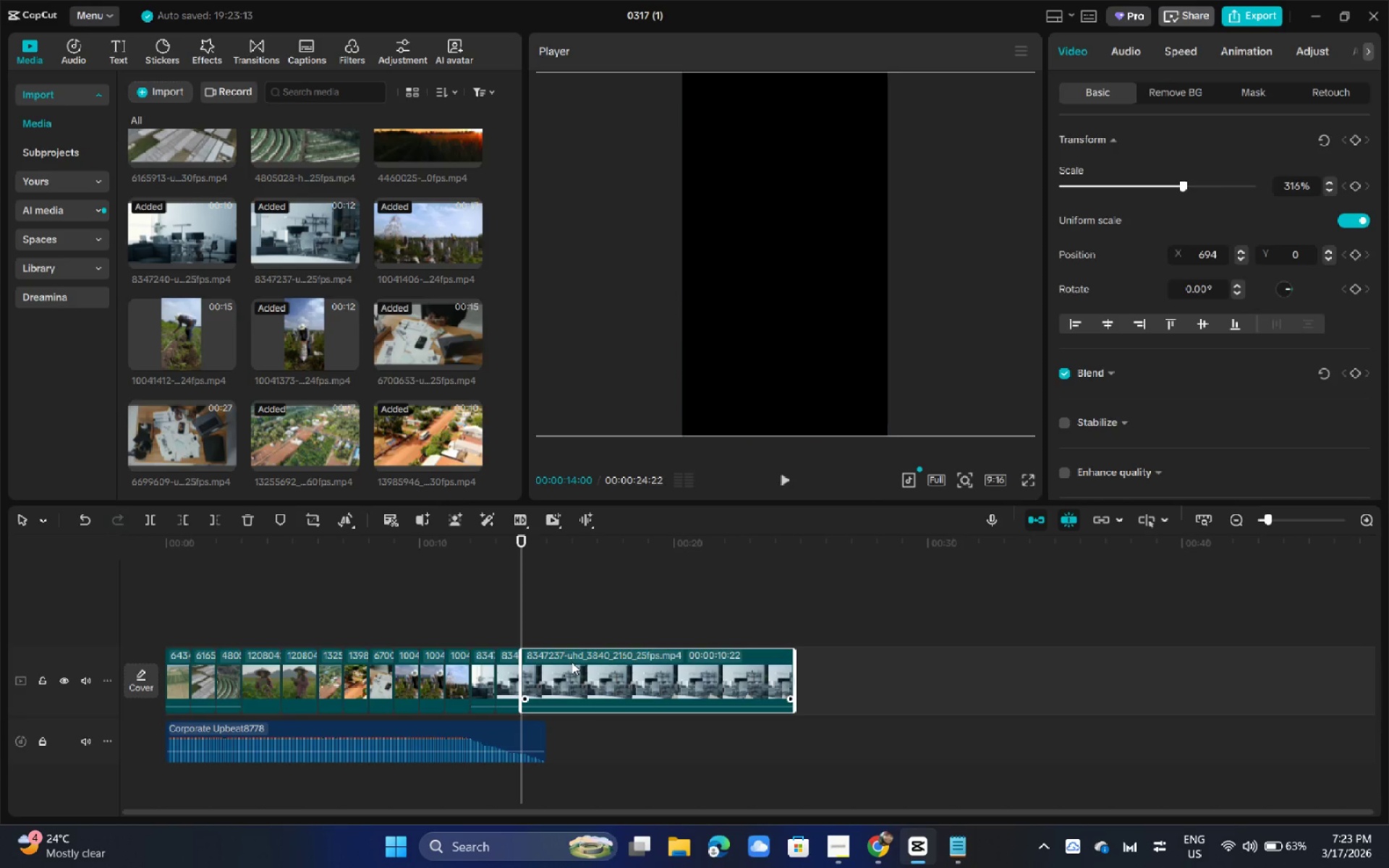 
key(Delete)
 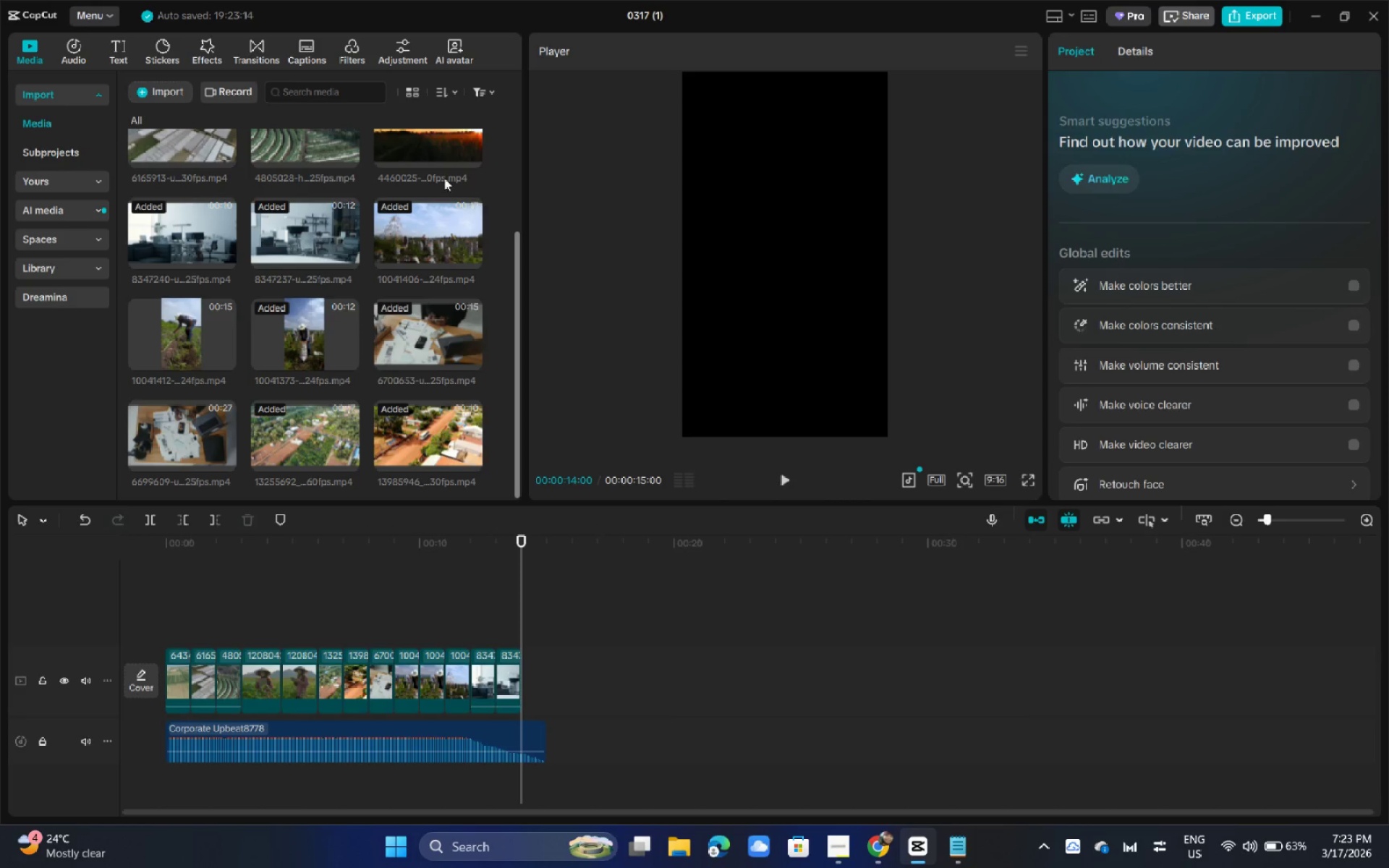 
left_click_drag(start_coordinate=[431, 145], to_coordinate=[535, 682])
 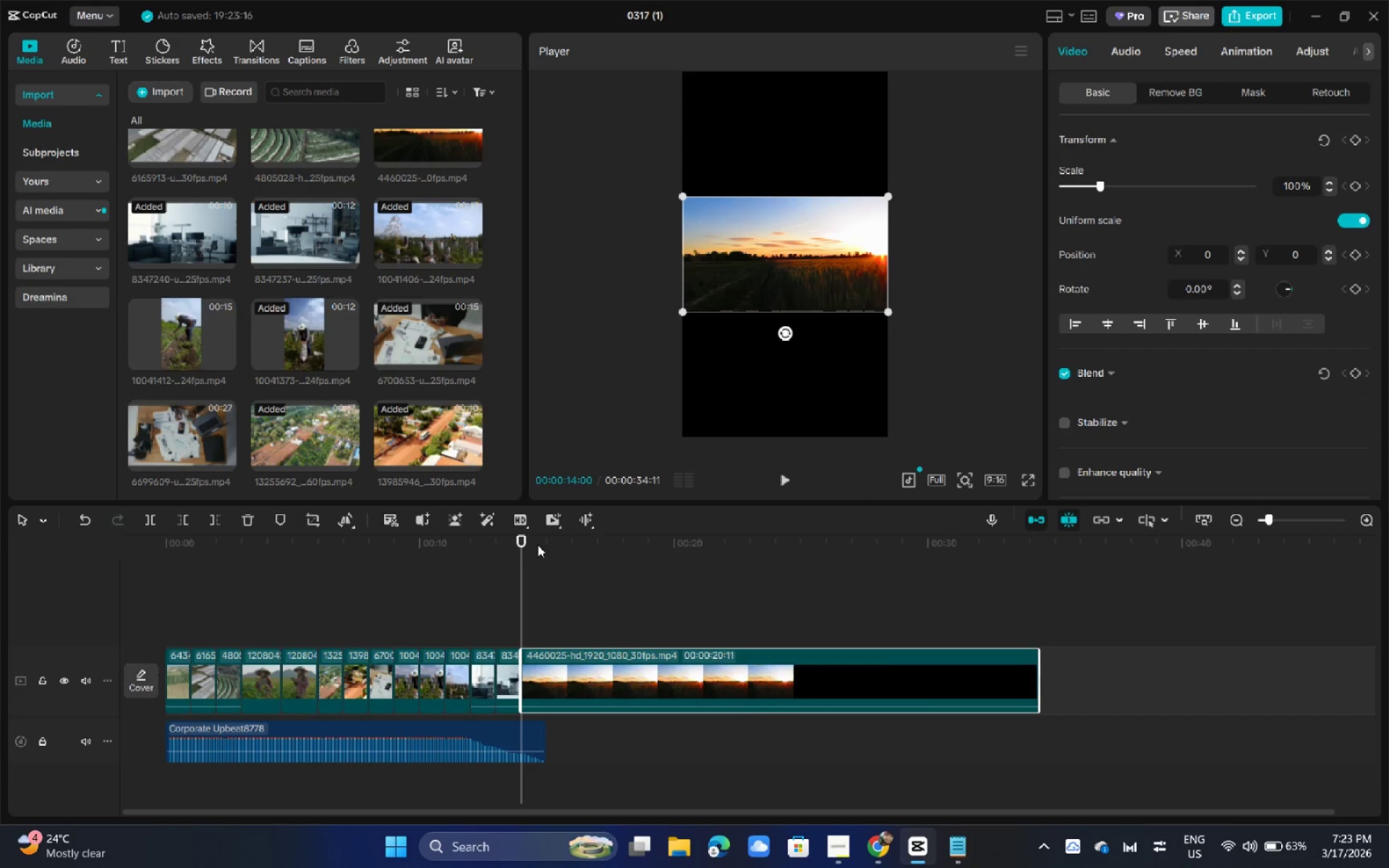 
left_click_drag(start_coordinate=[522, 539], to_coordinate=[545, 545])
 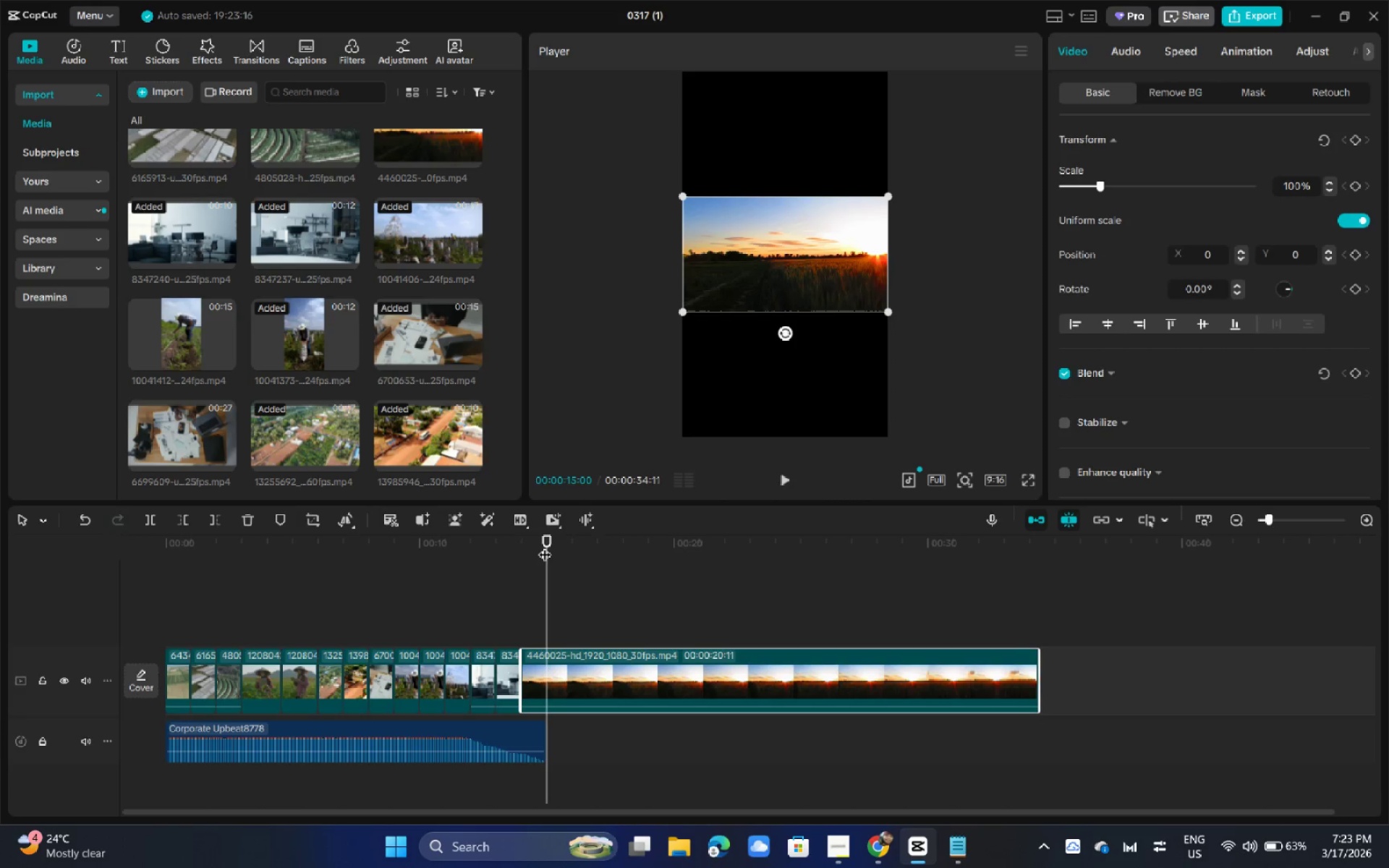 
key(Control+B)
 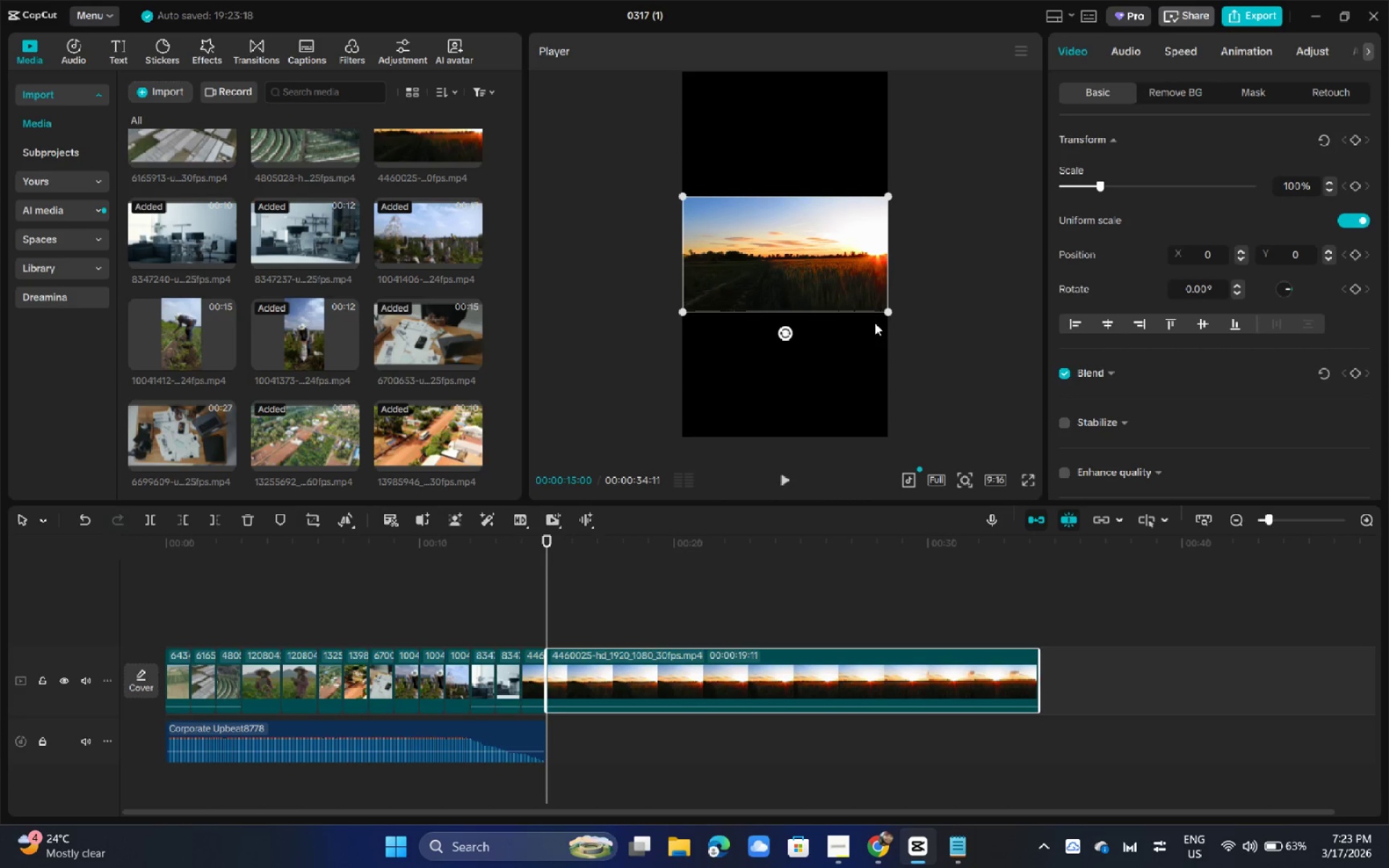 
left_click_drag(start_coordinate=[882, 313], to_coordinate=[1096, 657])
 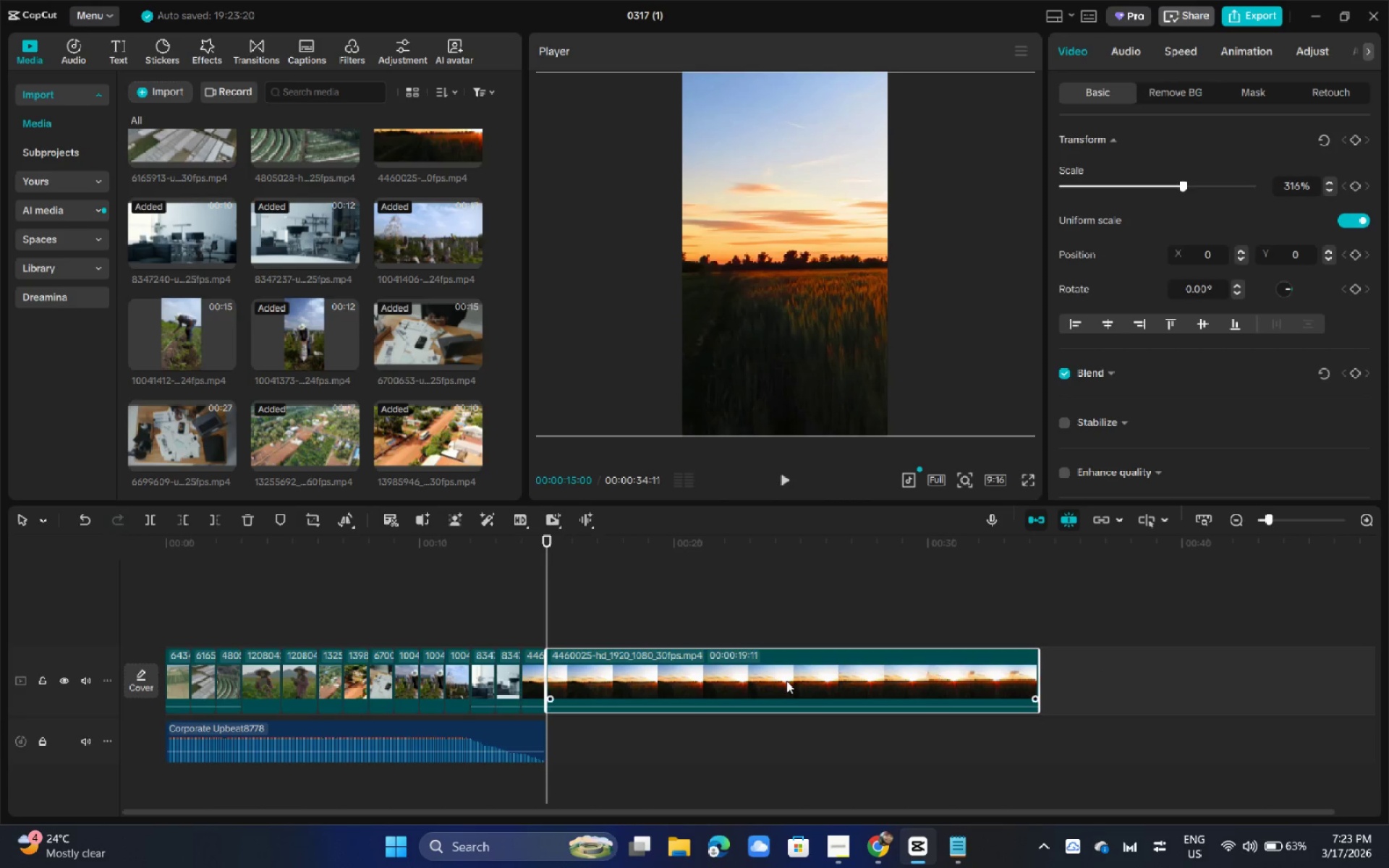 
left_click([785, 681])
 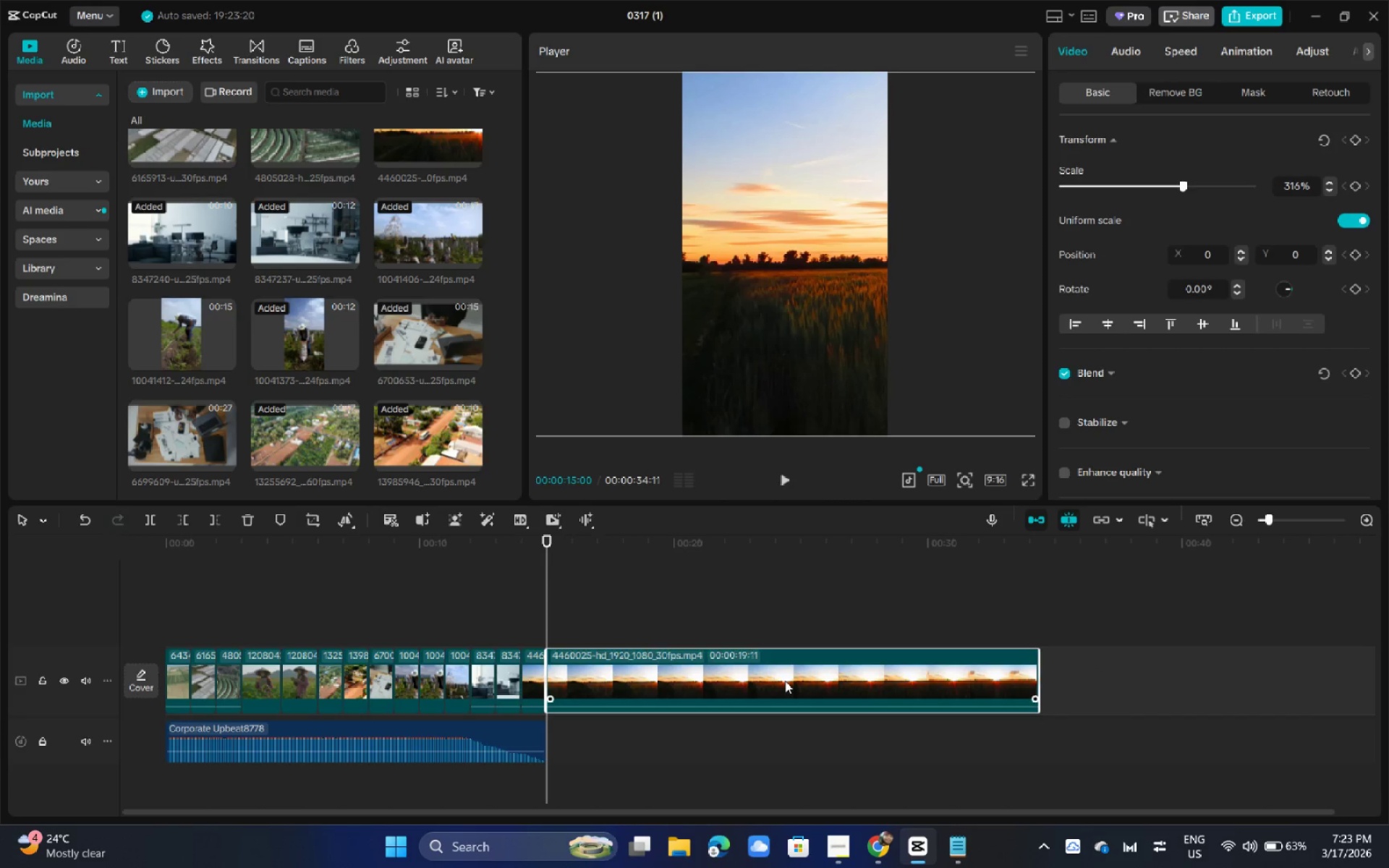 
key(Delete)